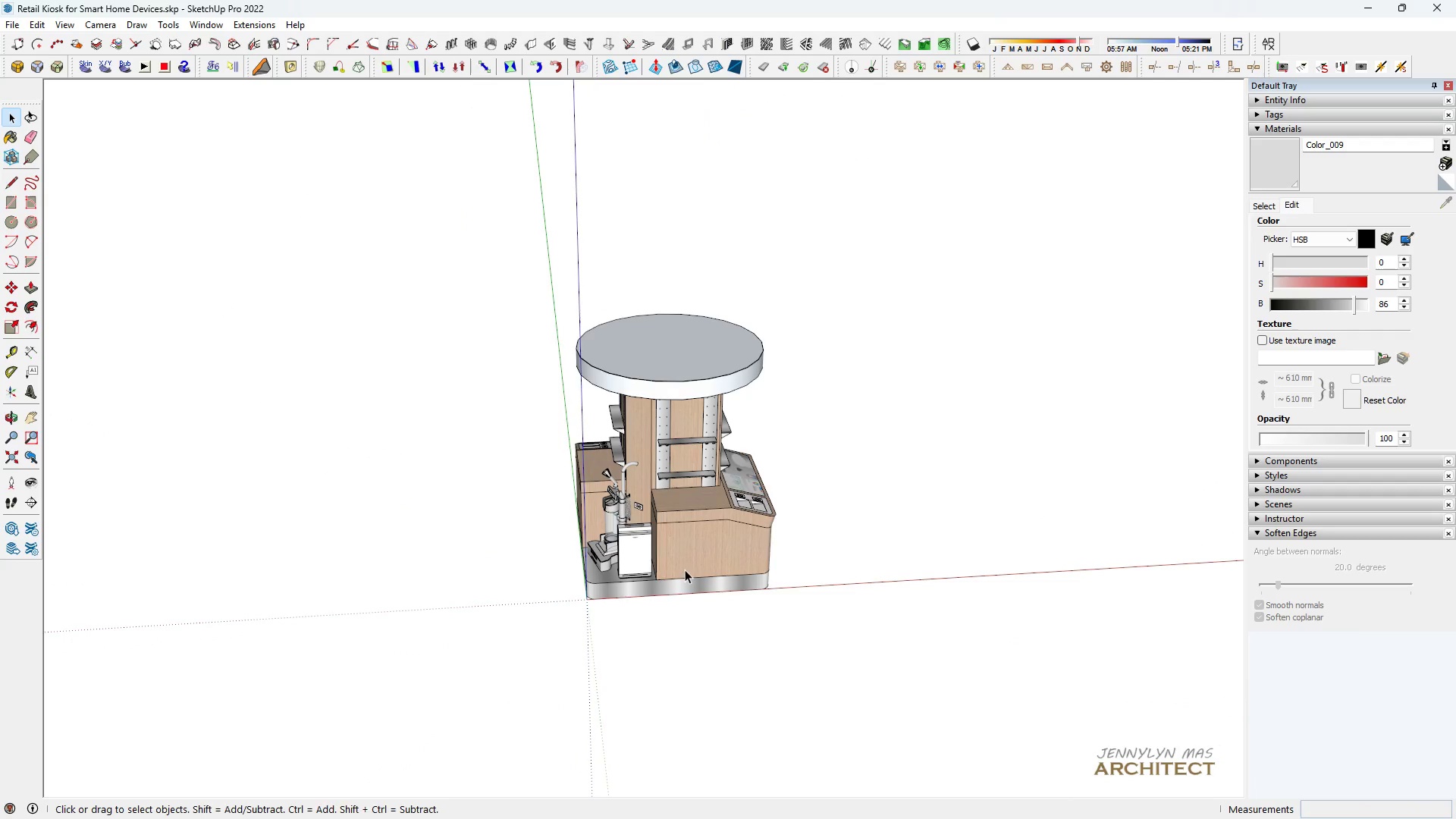 
left_click([686, 569])
 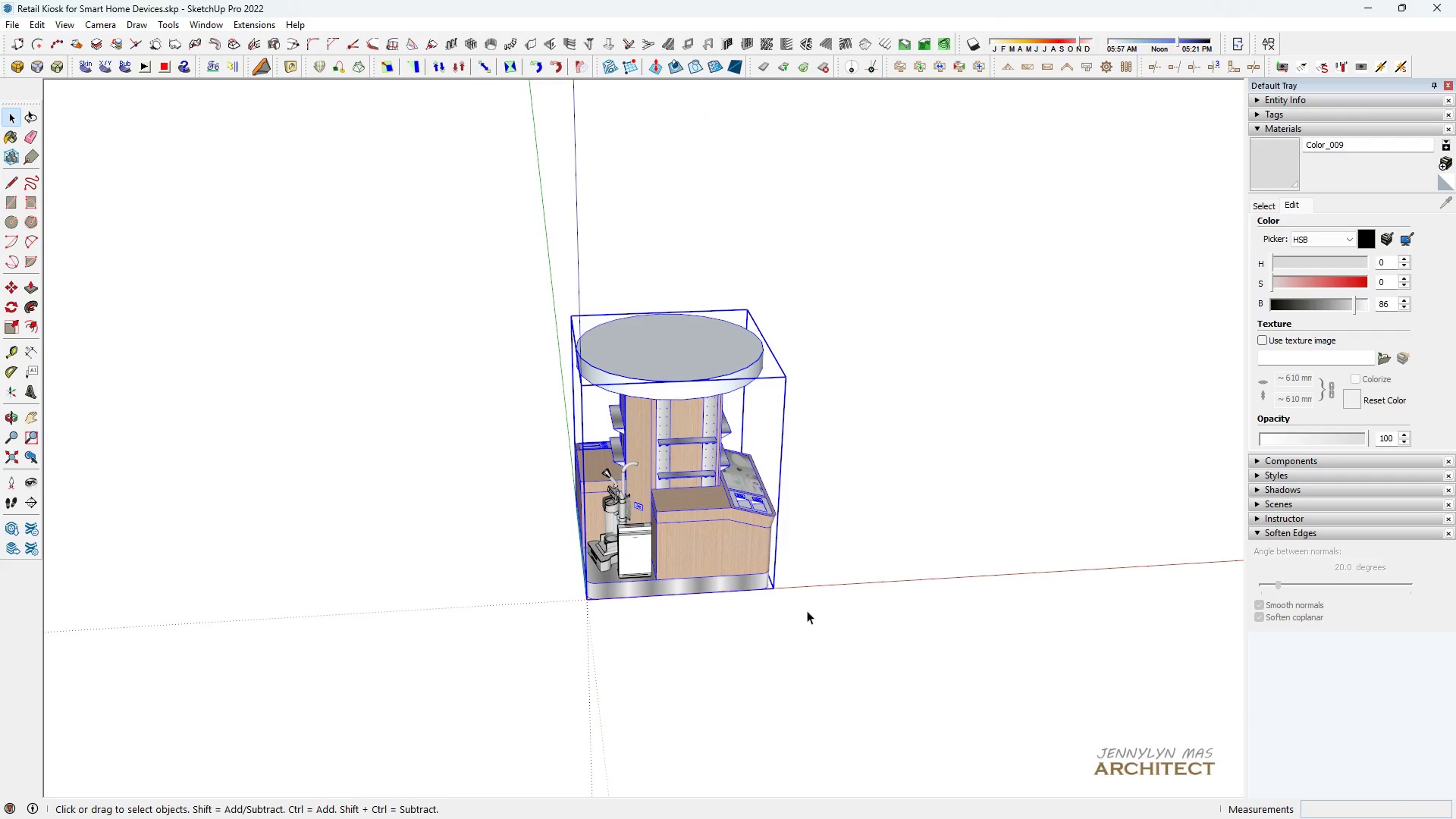 
scroll: coordinate [783, 589], scroll_direction: up, amount: 3.0
 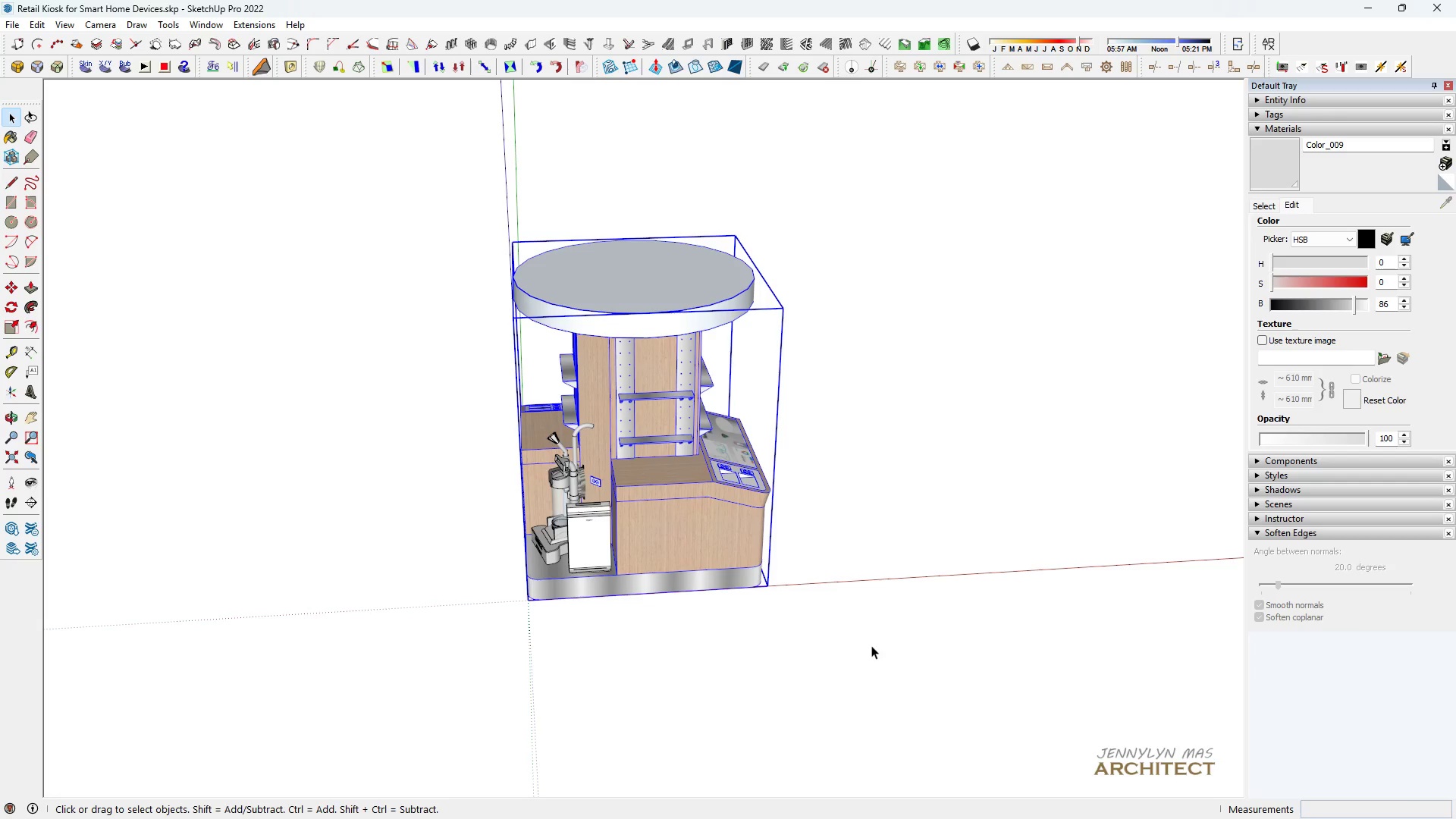 
left_click_drag(start_coordinate=[874, 647], to_coordinate=[251, 104])
 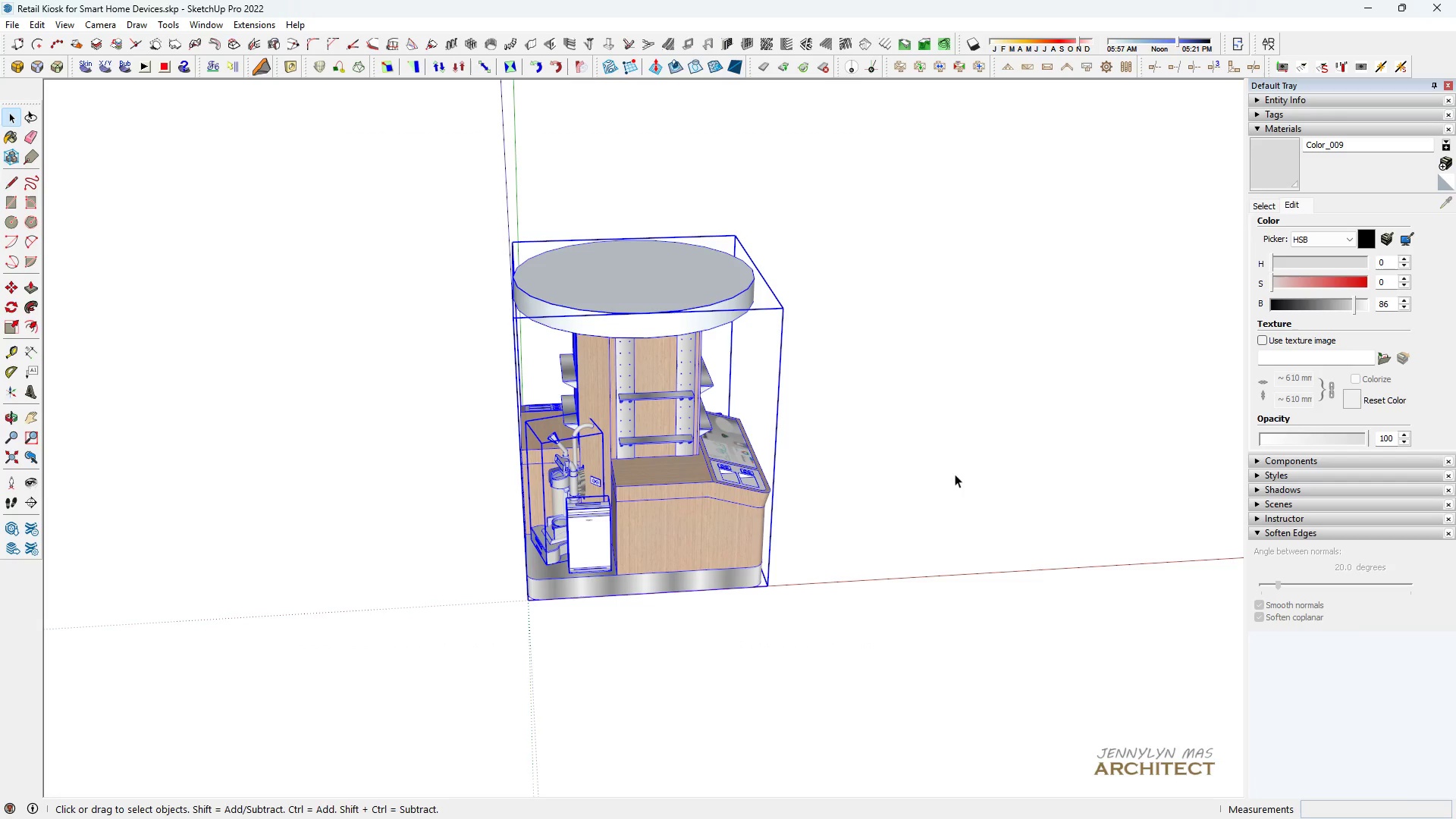 
key(Q)
 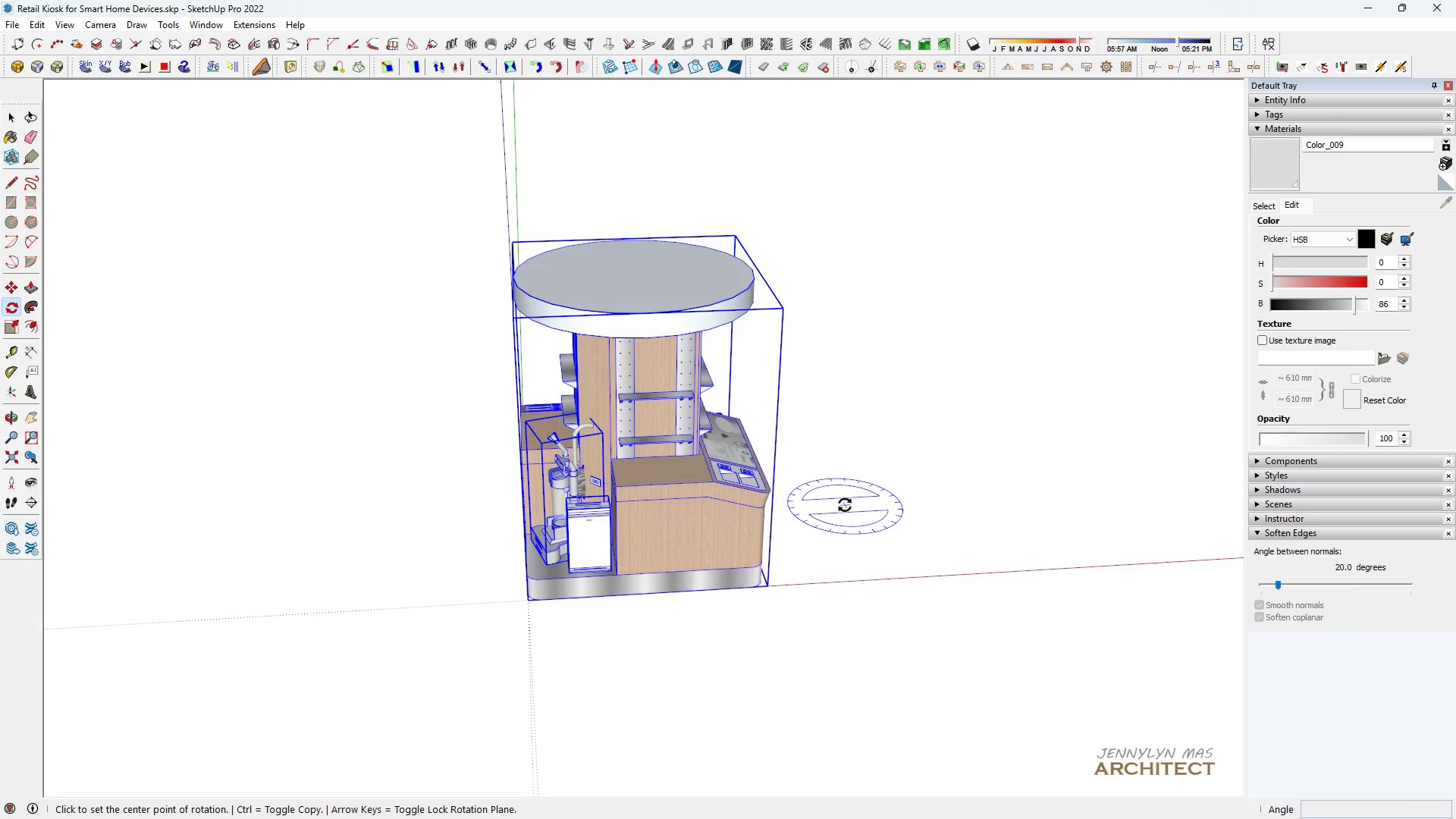 
left_click_drag(start_coordinate=[845, 505], to_coordinate=[849, 511])
 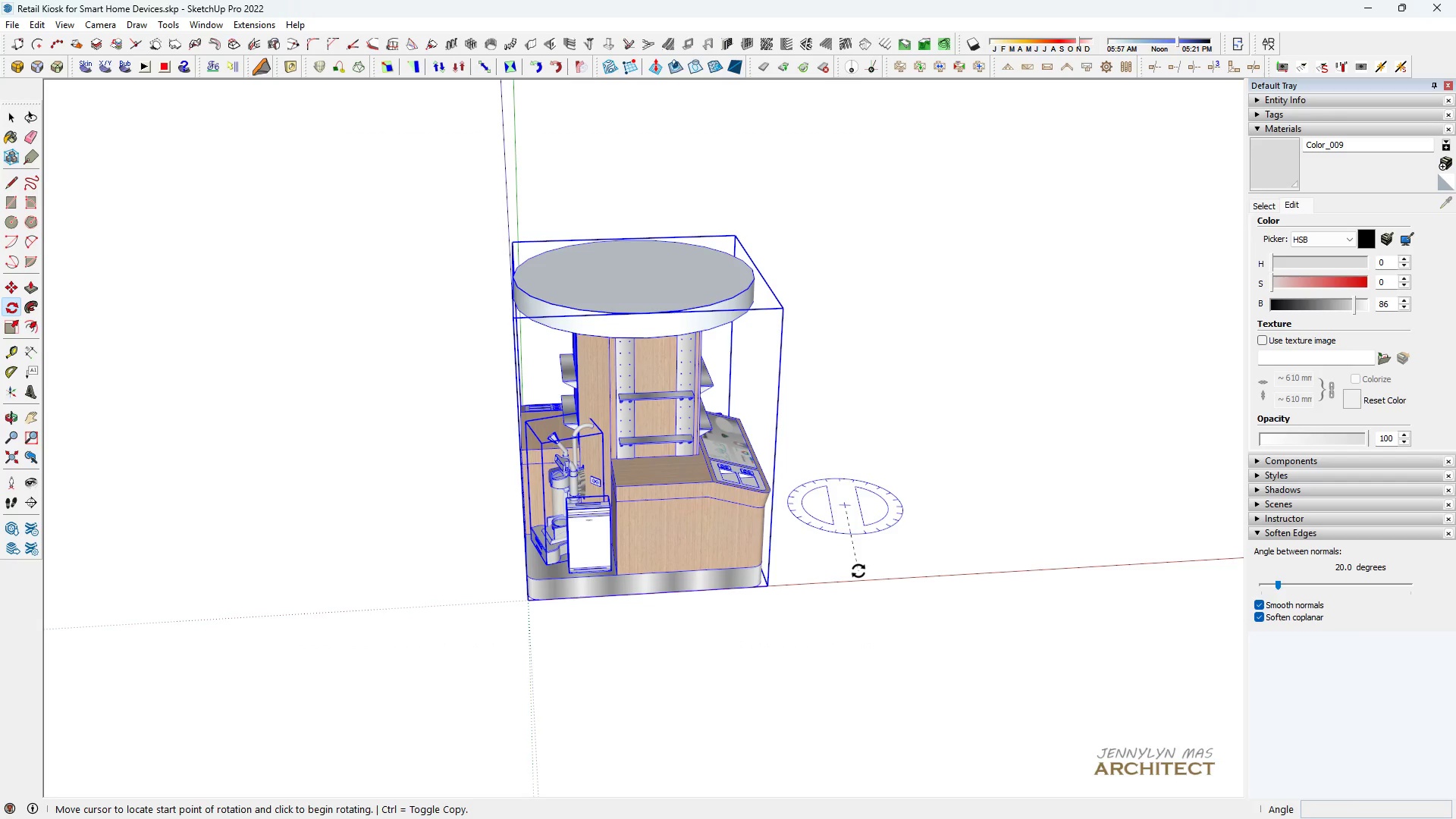 
left_click([858, 571])
 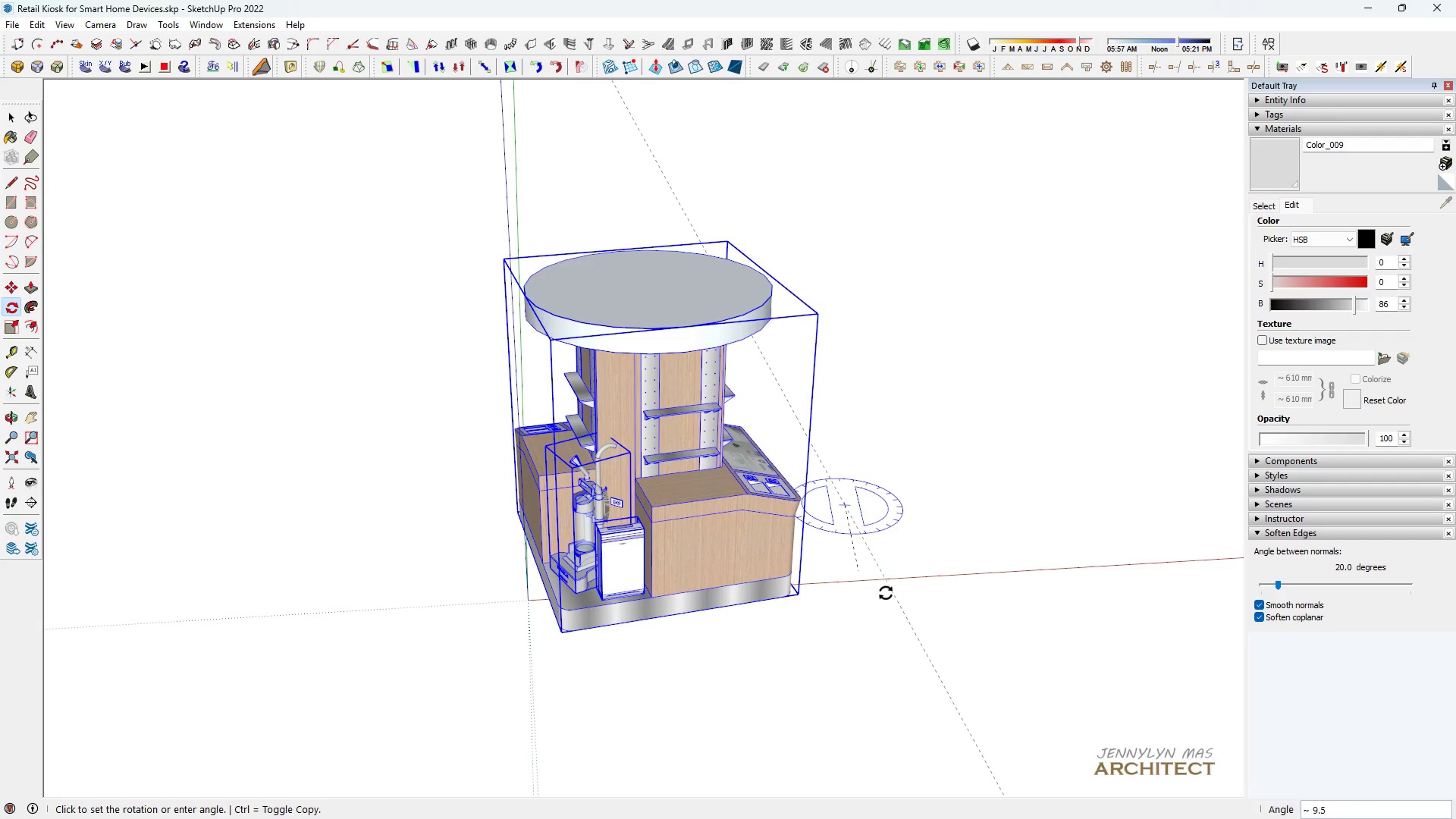 
type(90)
 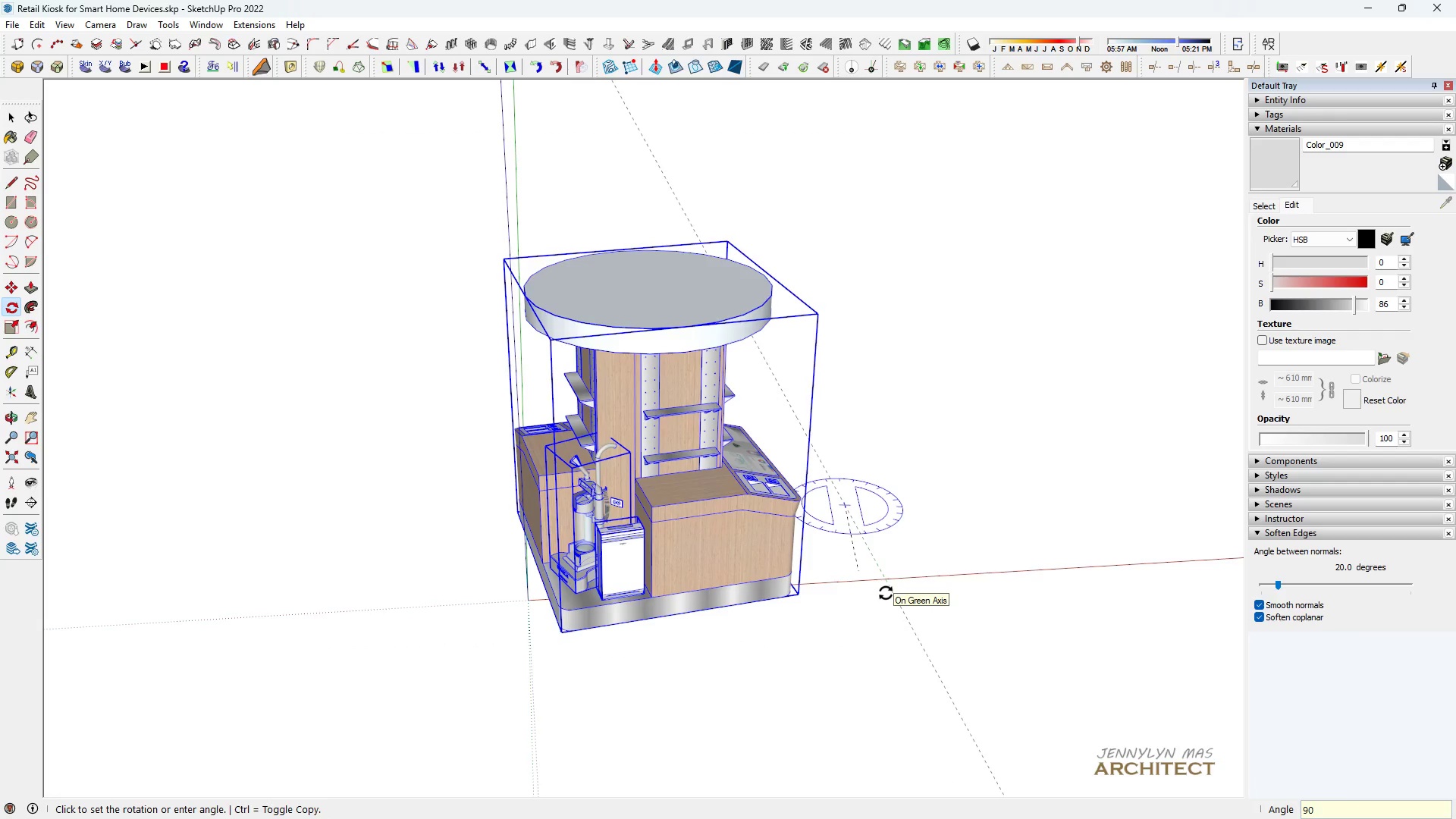 
key(Enter)
 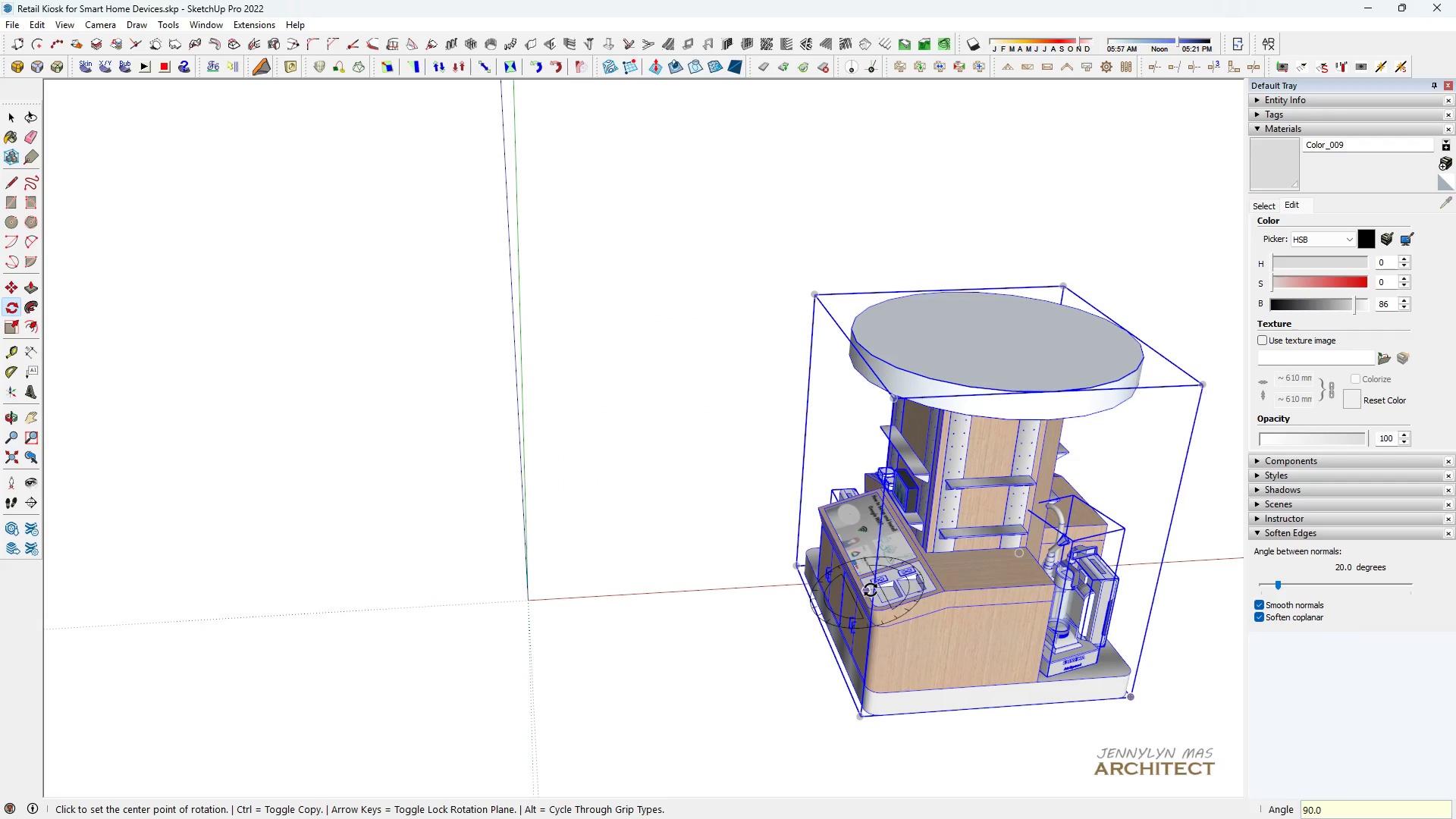 
key(Space)
 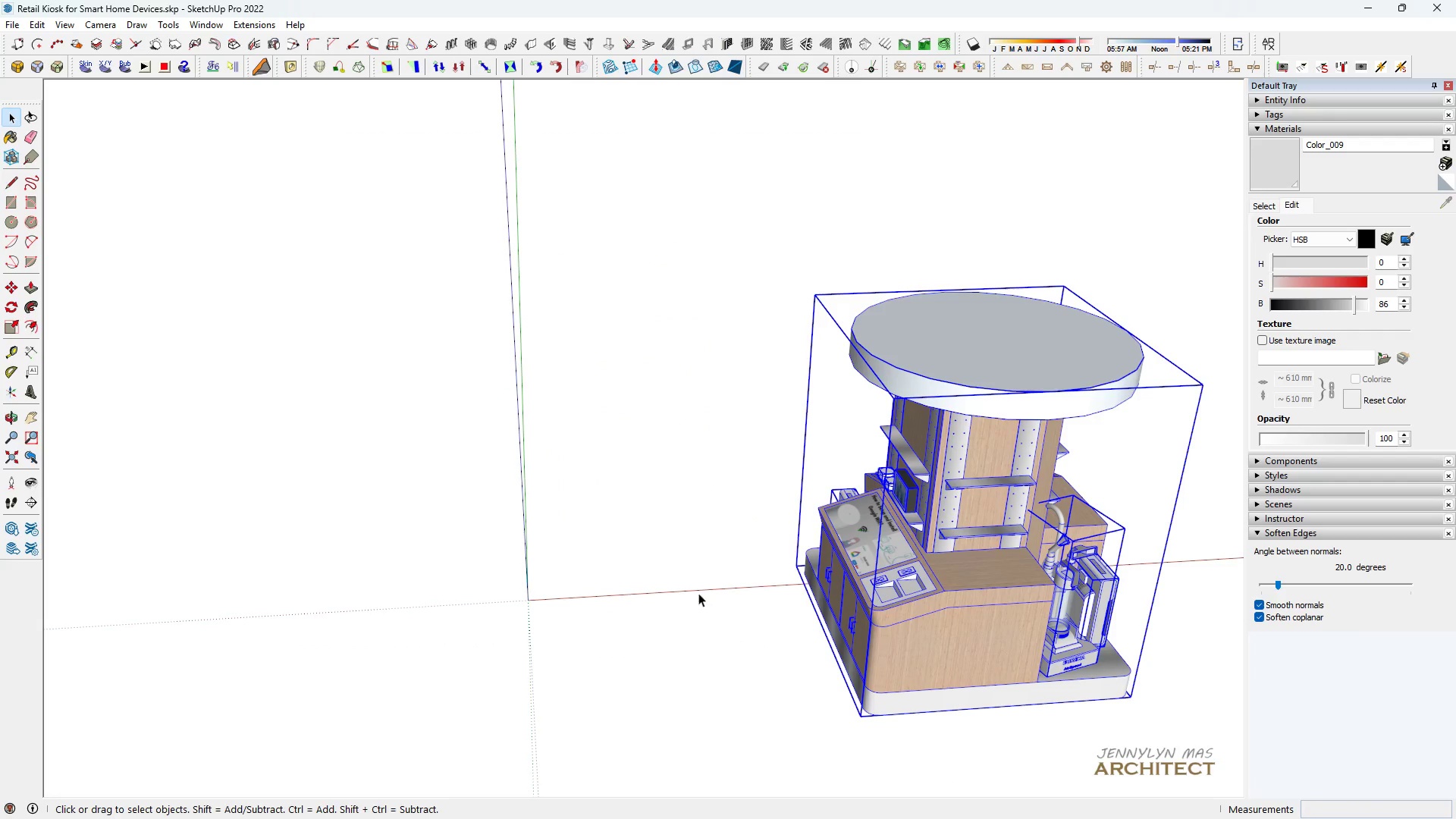 
key(M)
 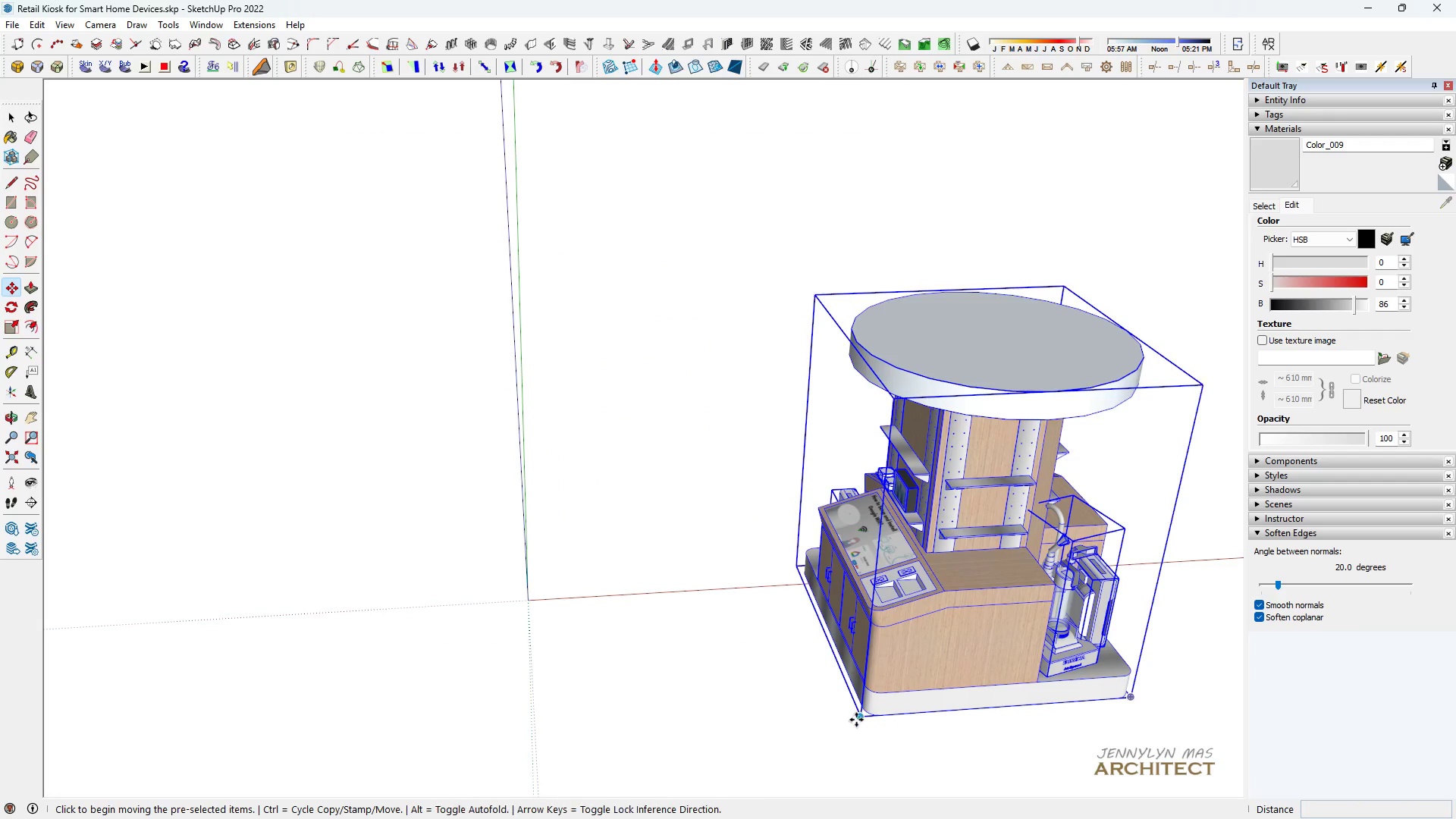 
left_click([856, 720])
 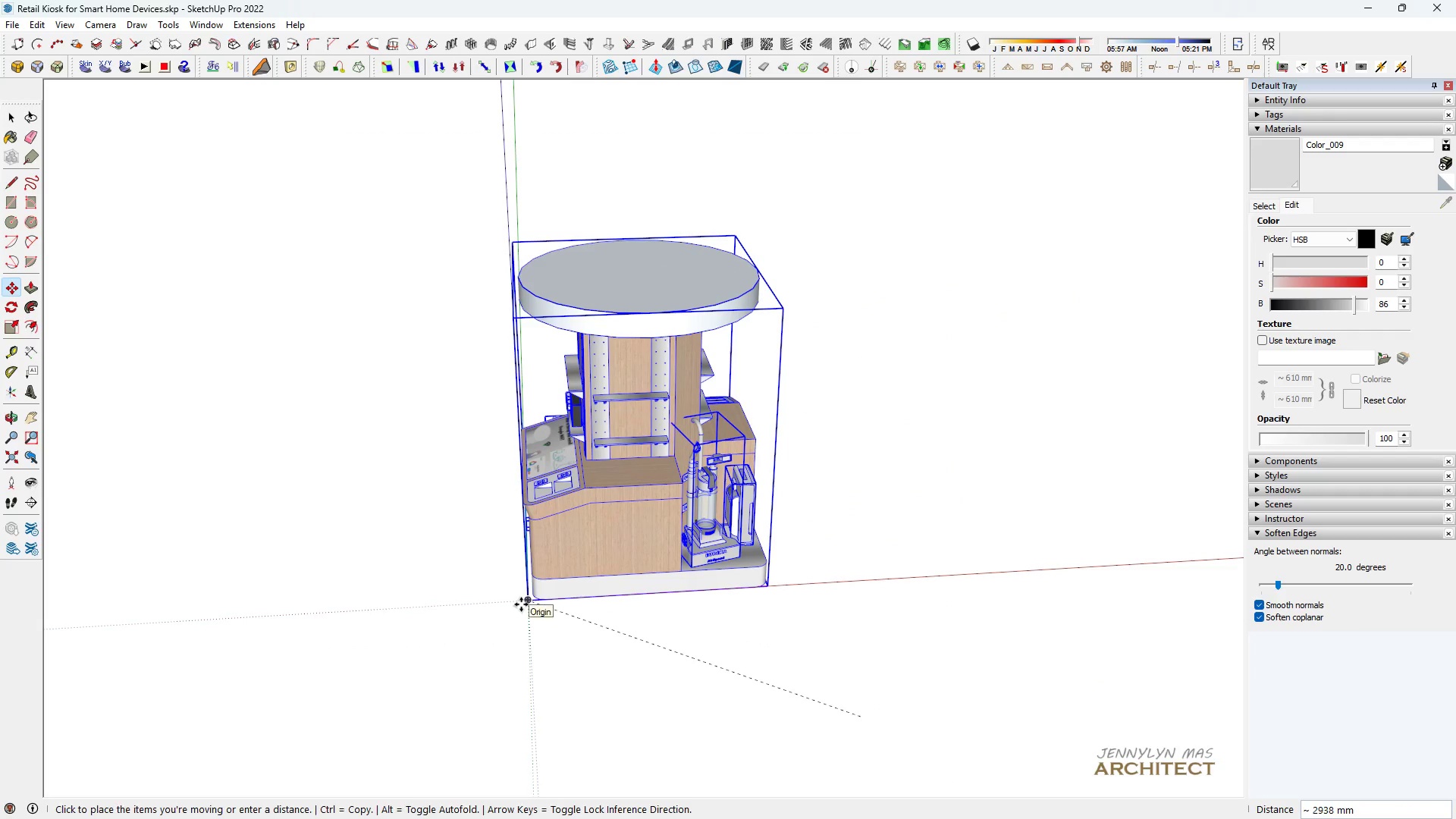 
left_click([521, 604])
 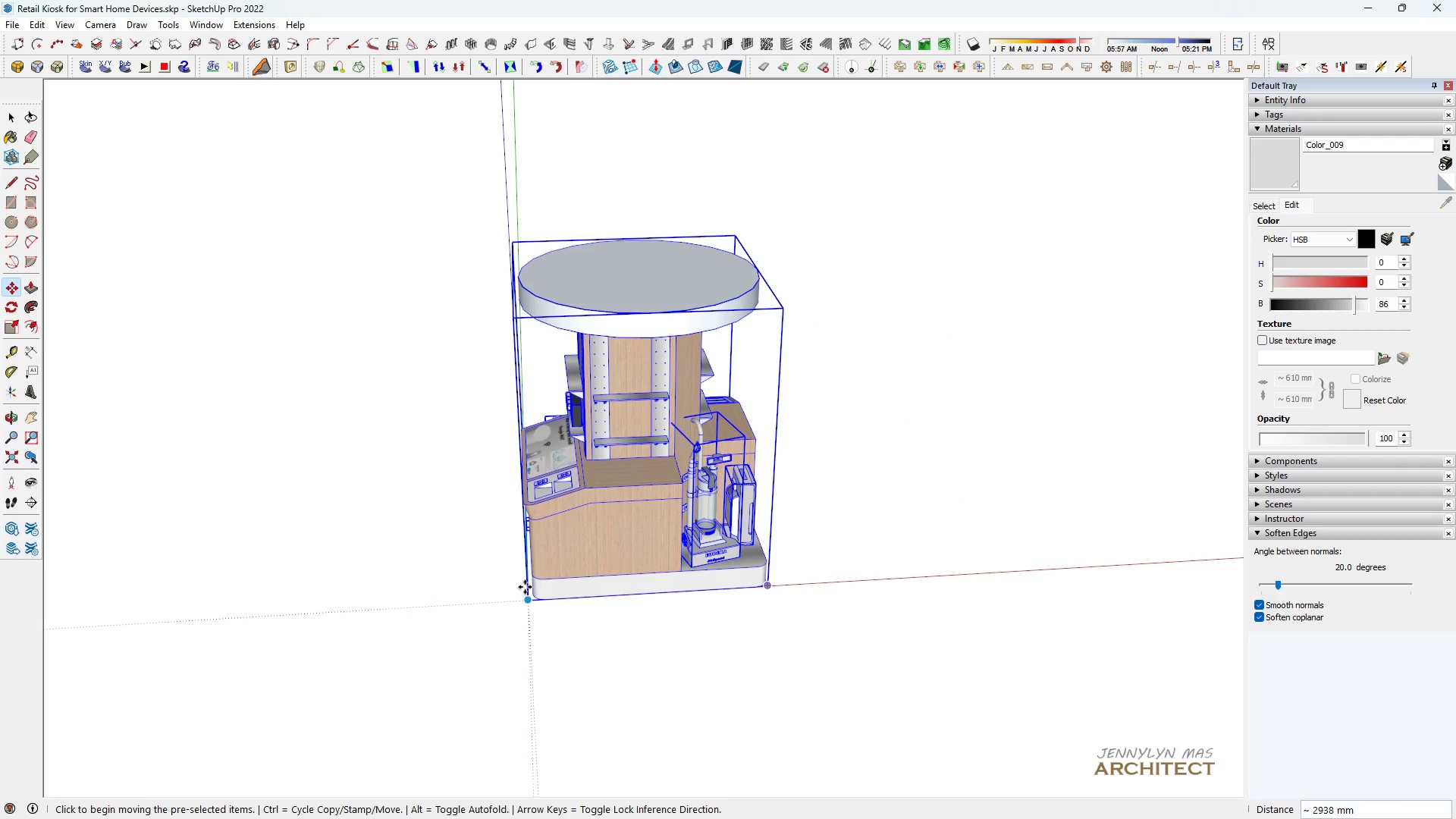 
type( hq)
 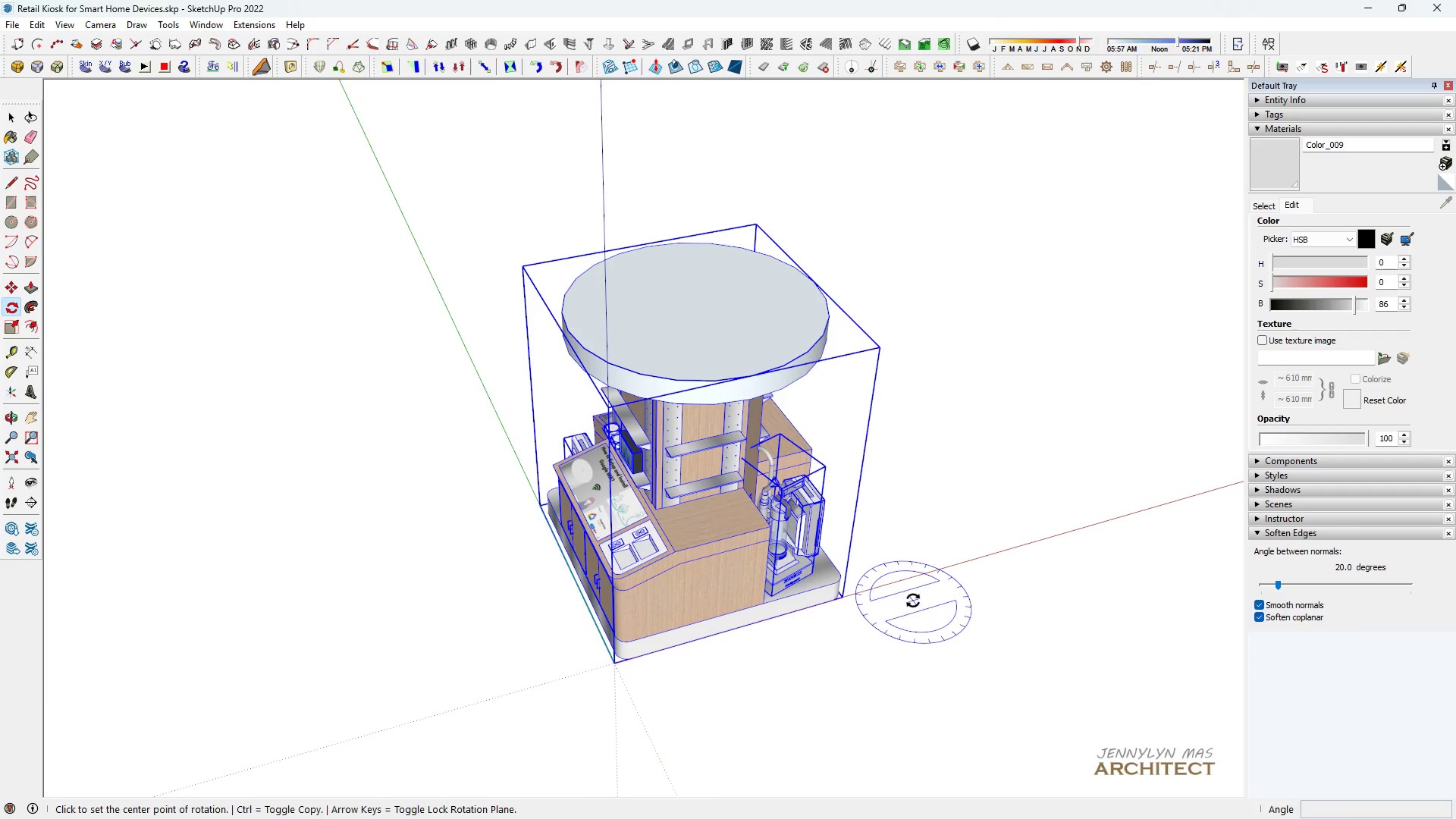 
scroll: coordinate [592, 438], scroll_direction: up, amount: 6.0
 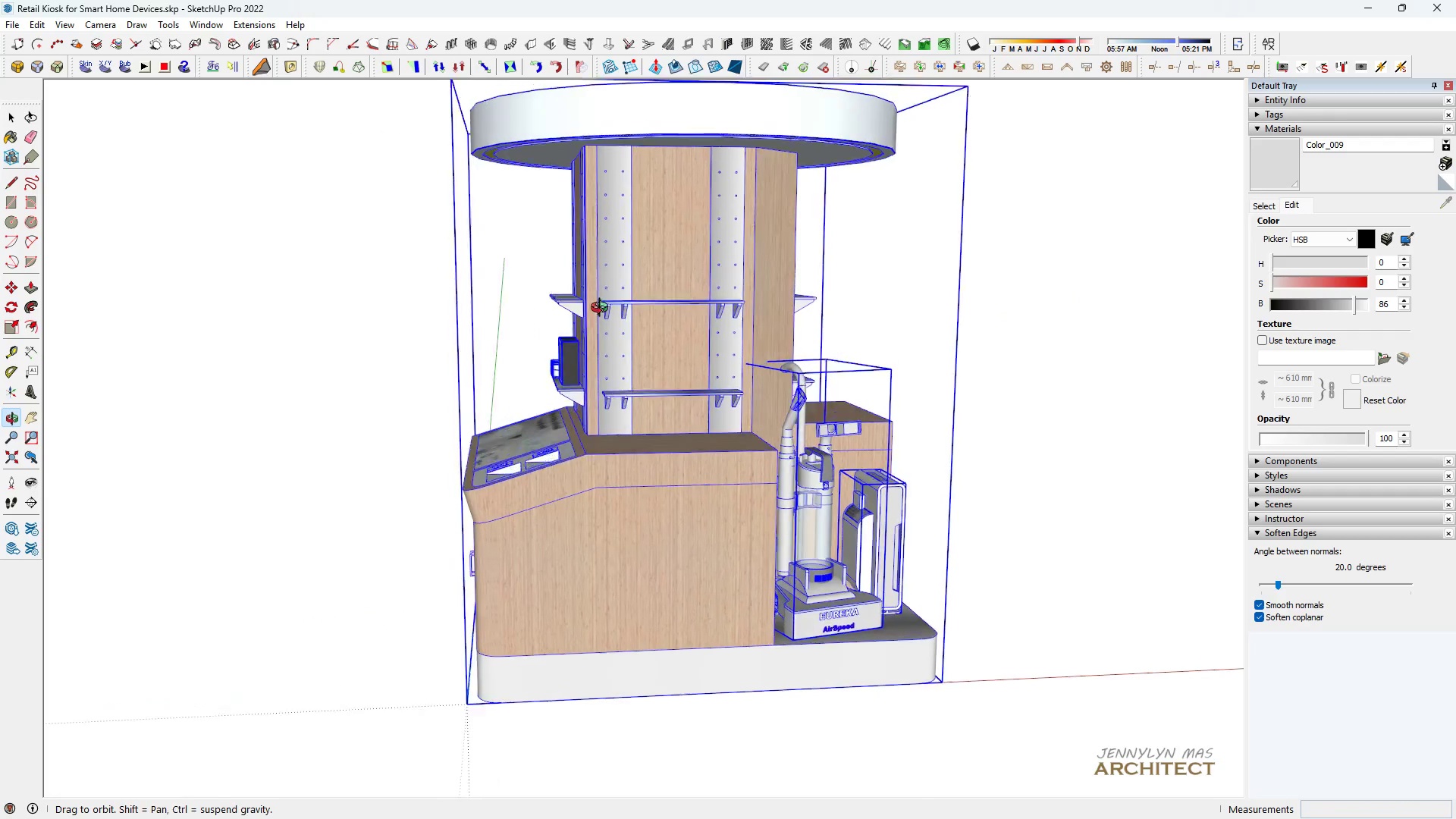 
scroll: coordinate [711, 526], scroll_direction: down, amount: 6.0
 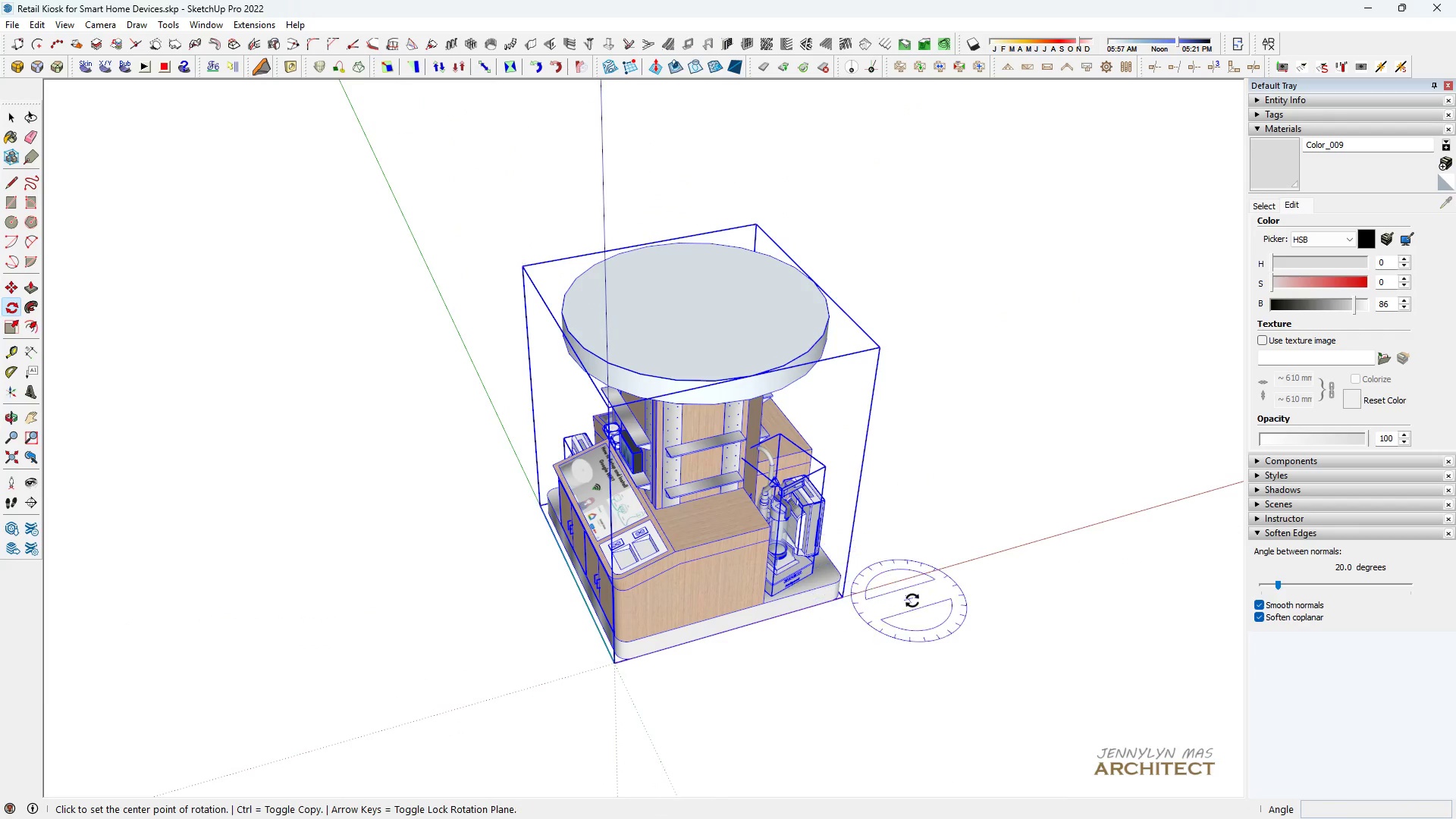 
left_click([913, 601])
 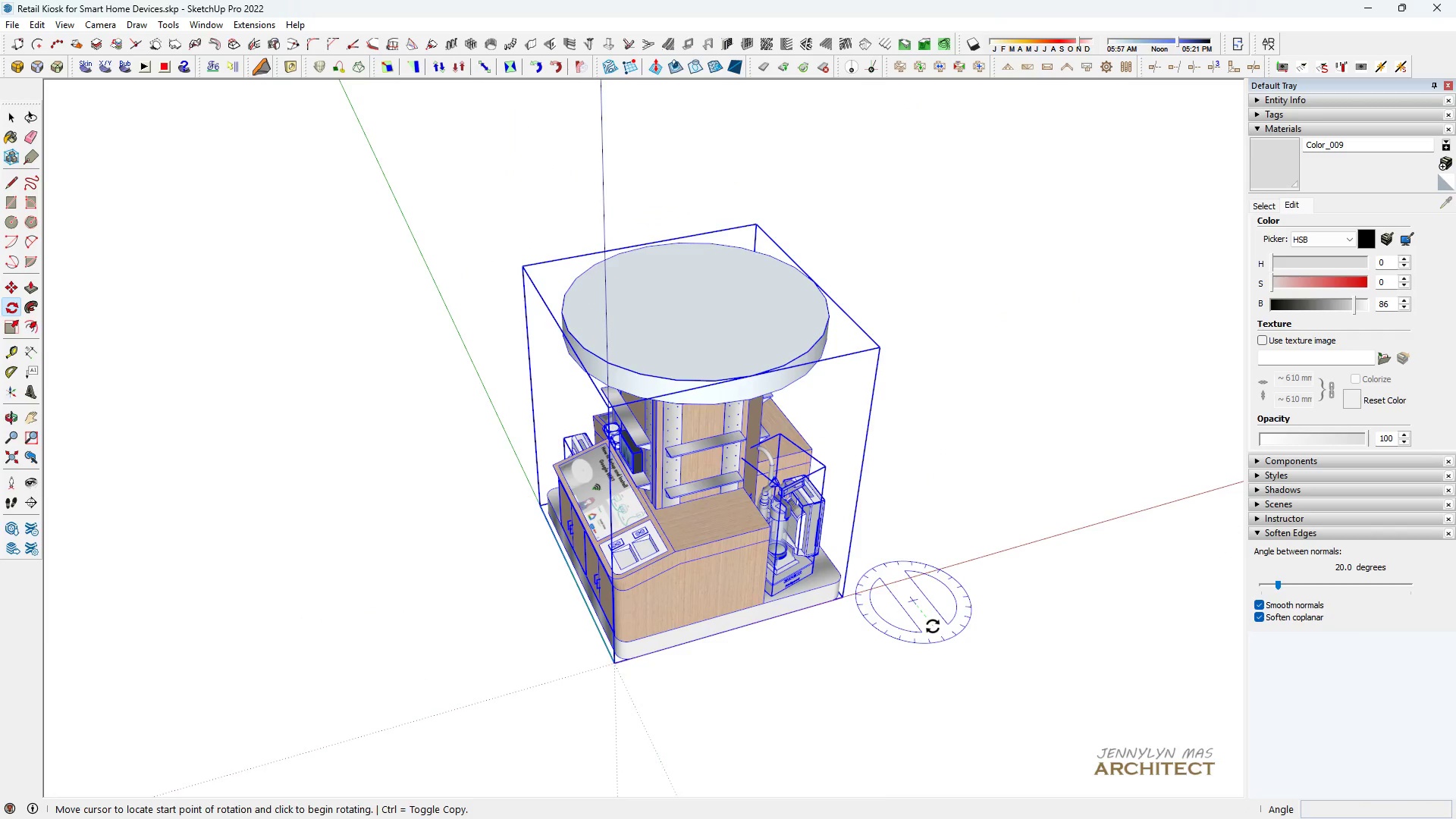 
left_click([933, 626])
 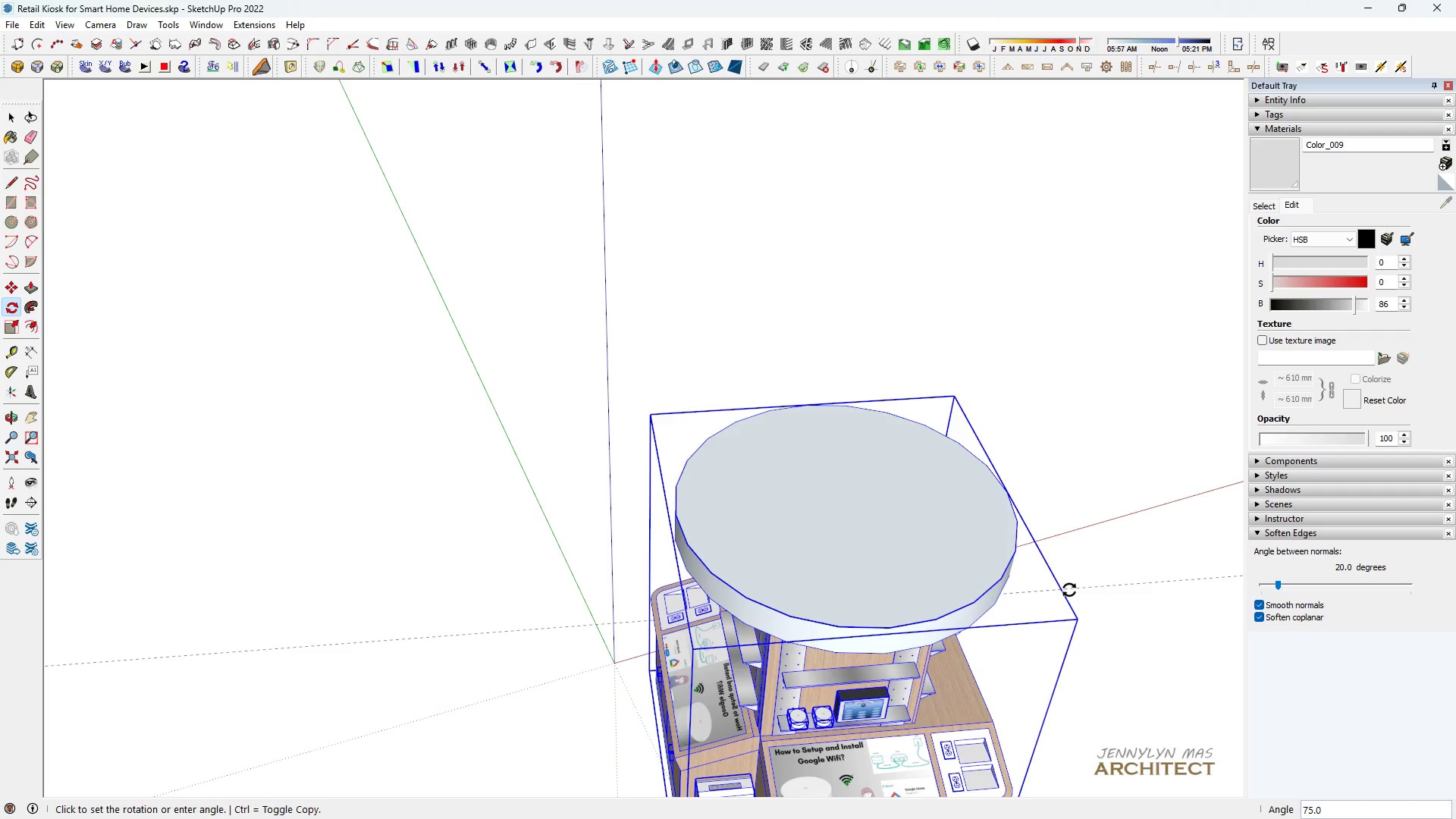 
type(90)
 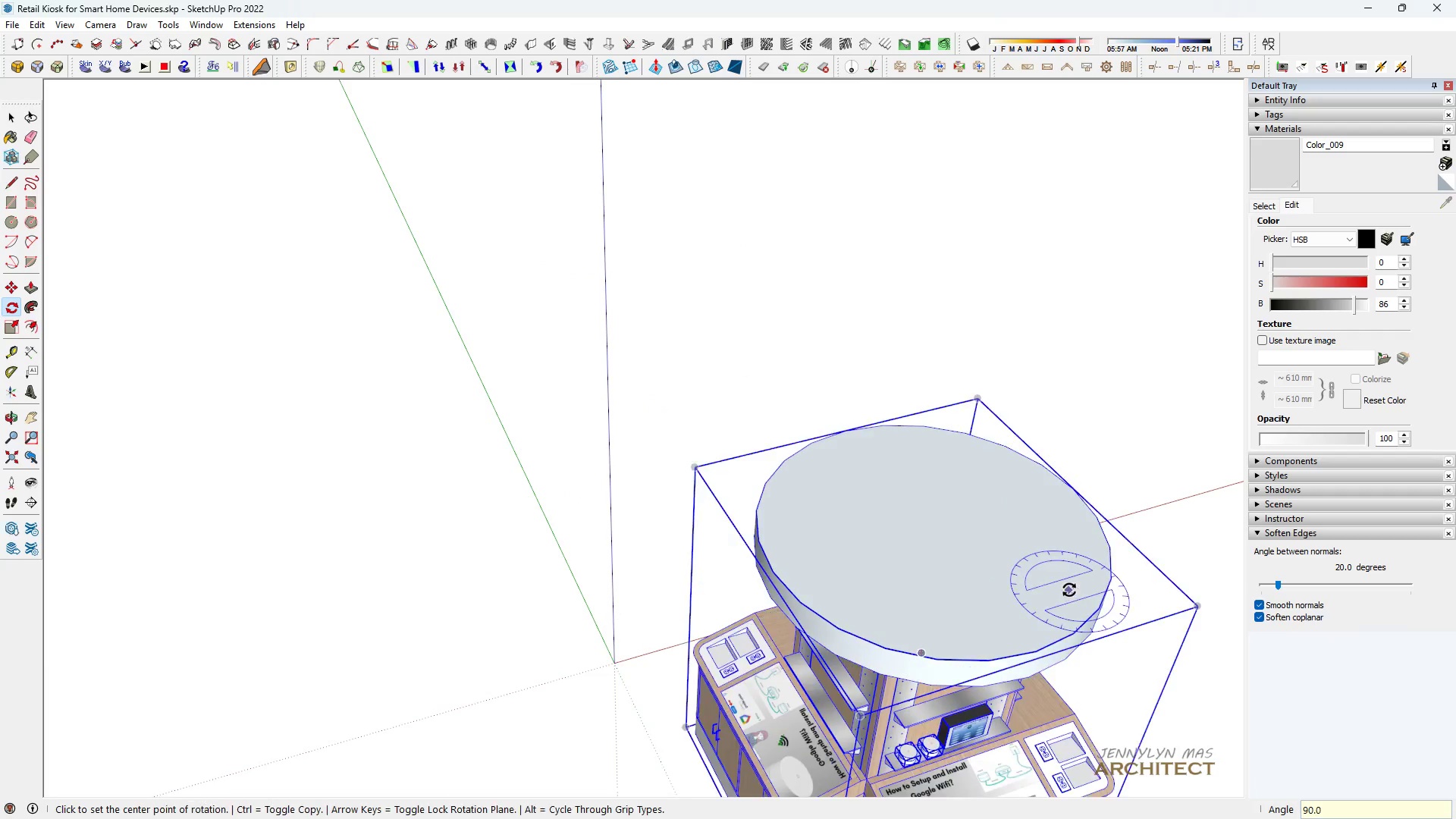 
key(Enter)
 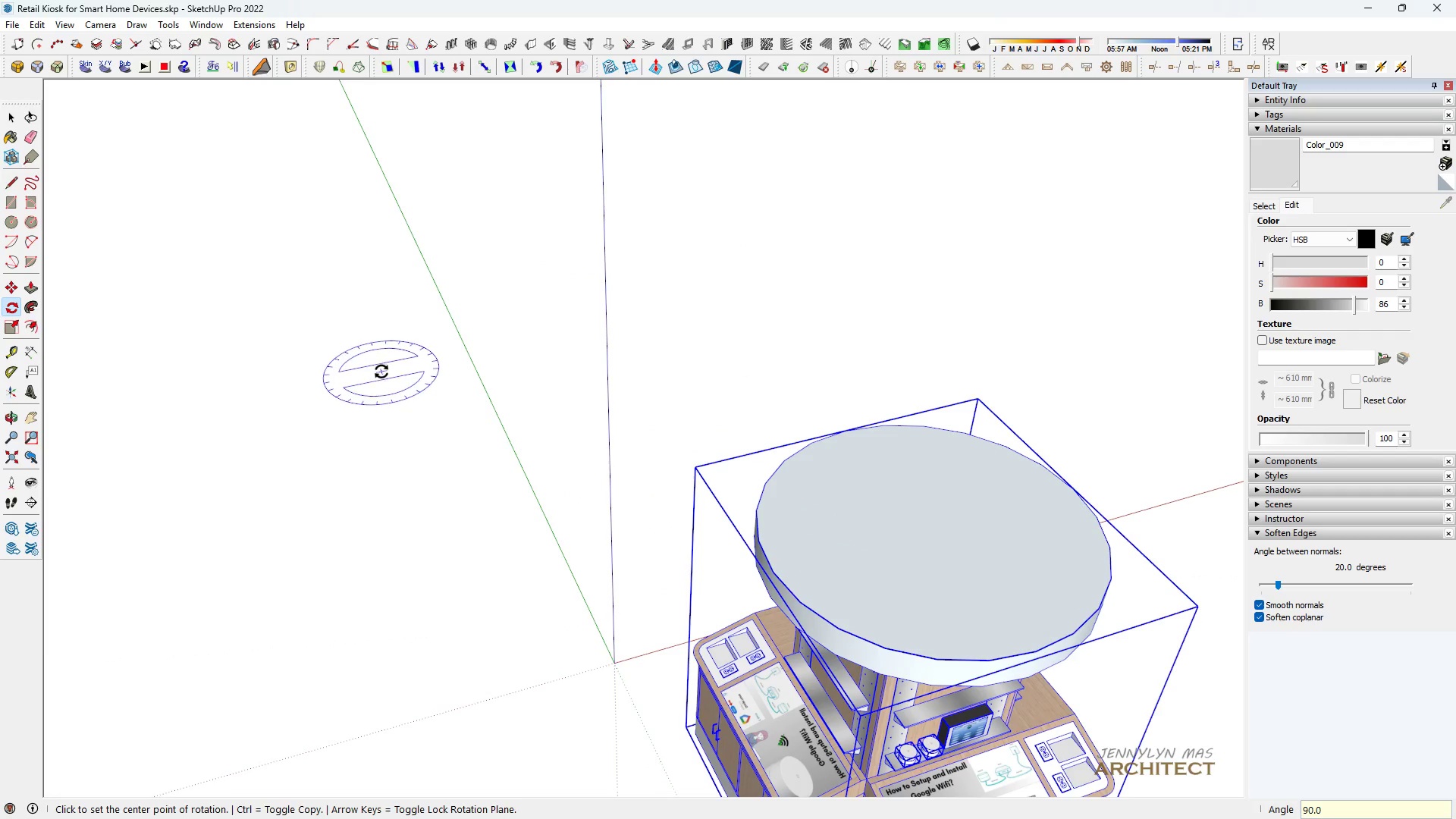 
key(Space)
 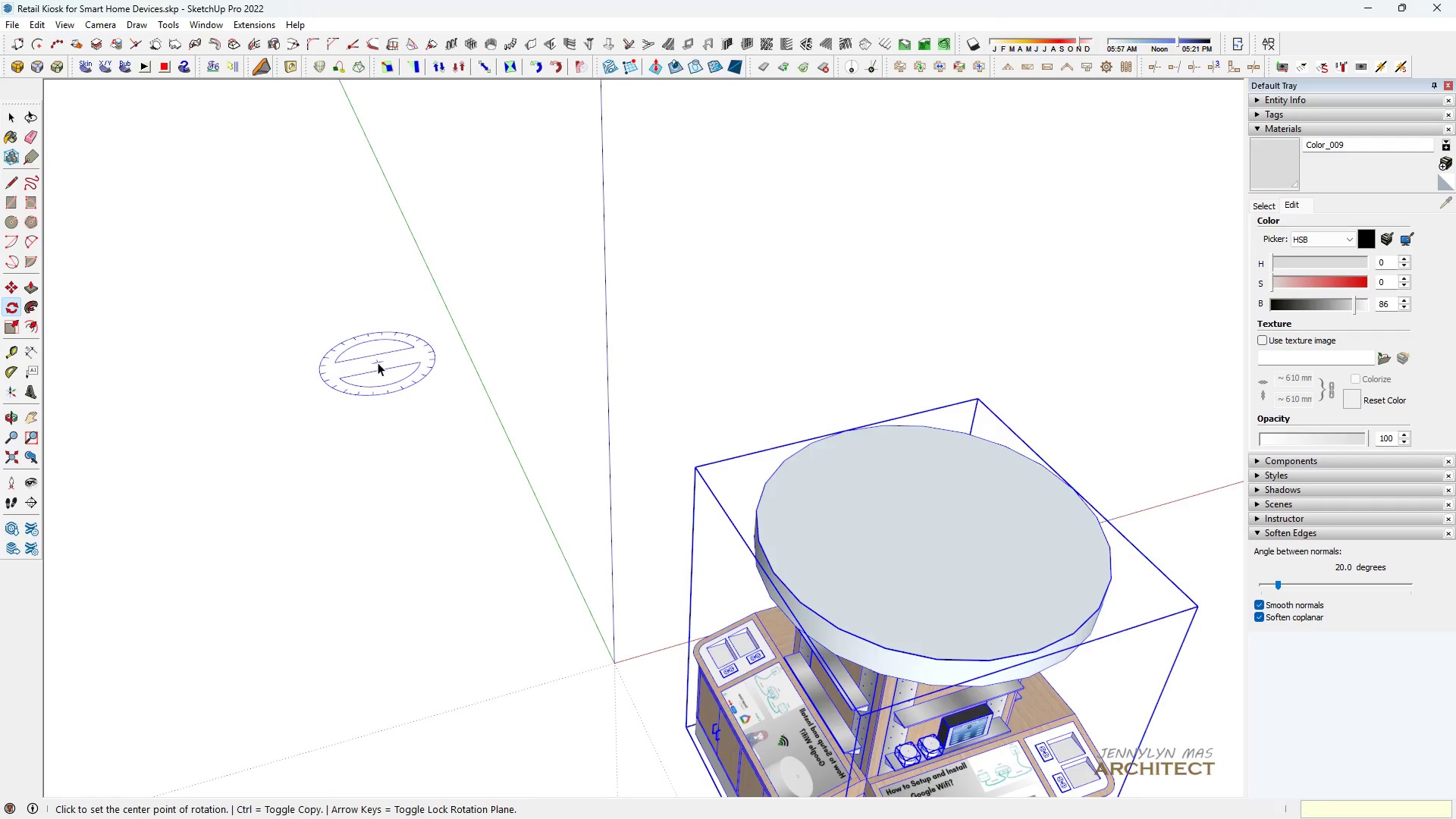 
scroll: coordinate [378, 362], scroll_direction: down, amount: 6.0
 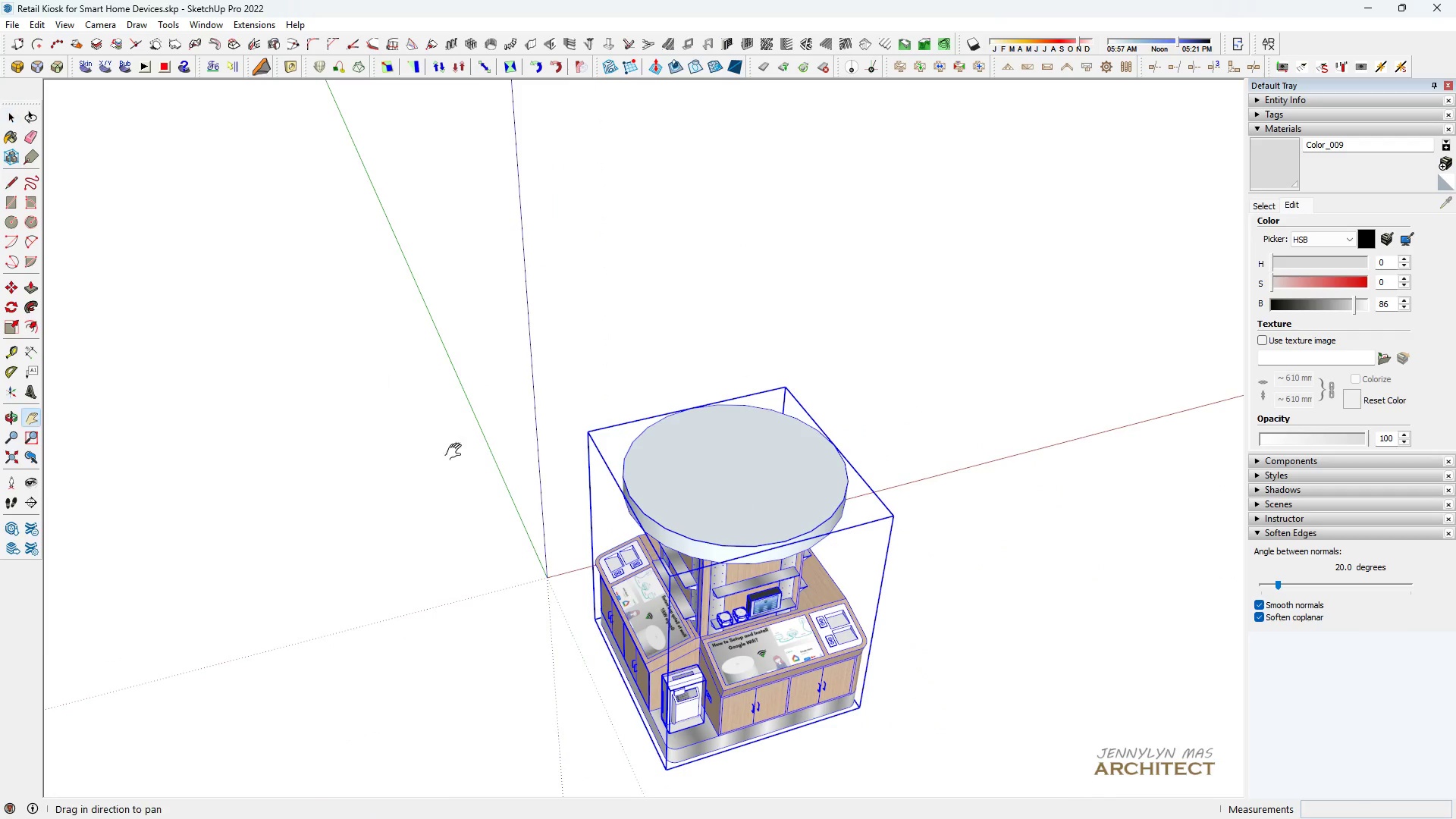 
key(H)
 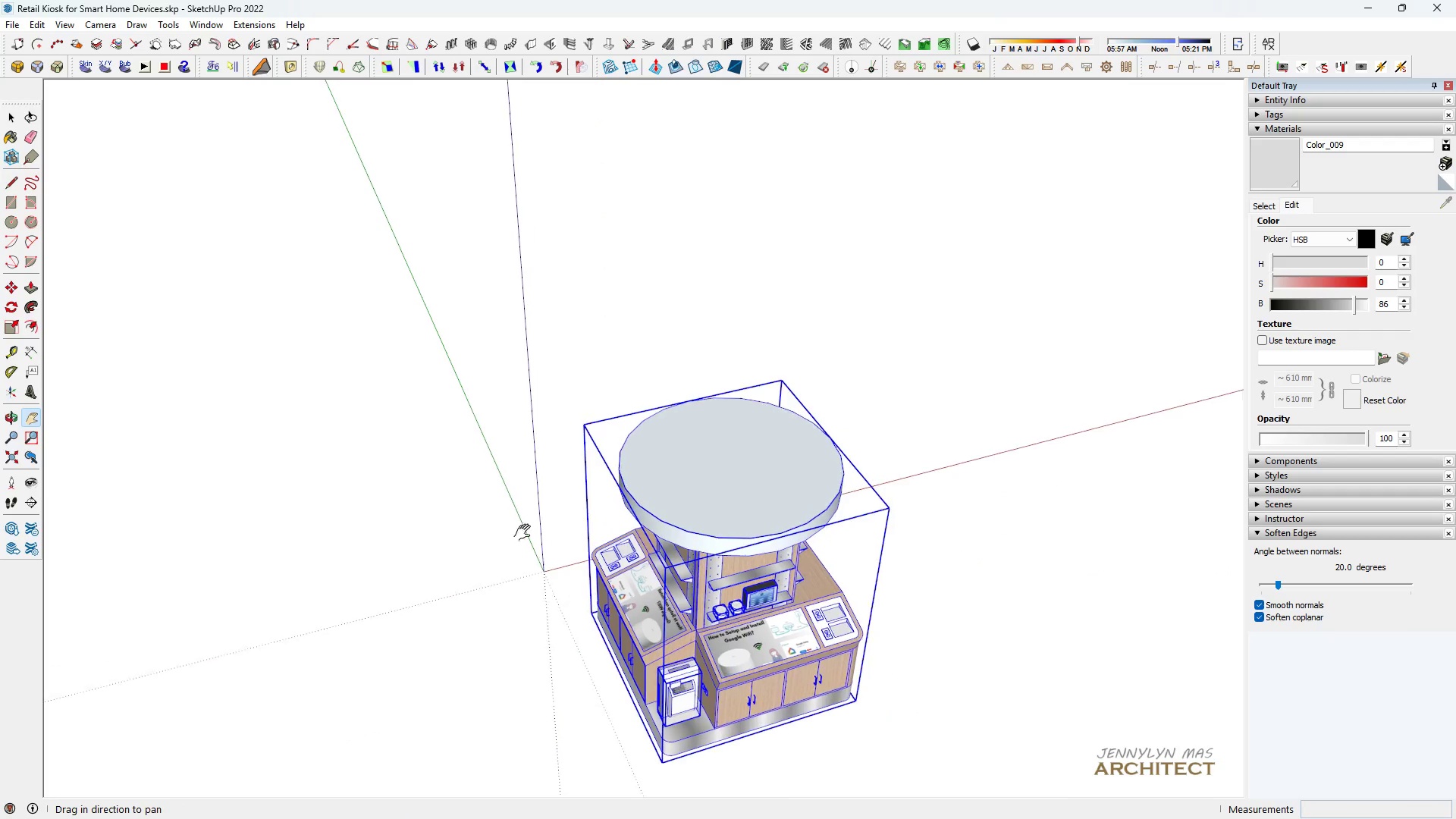 
left_click_drag(start_coordinate=[548, 570], to_coordinate=[494, 485])
 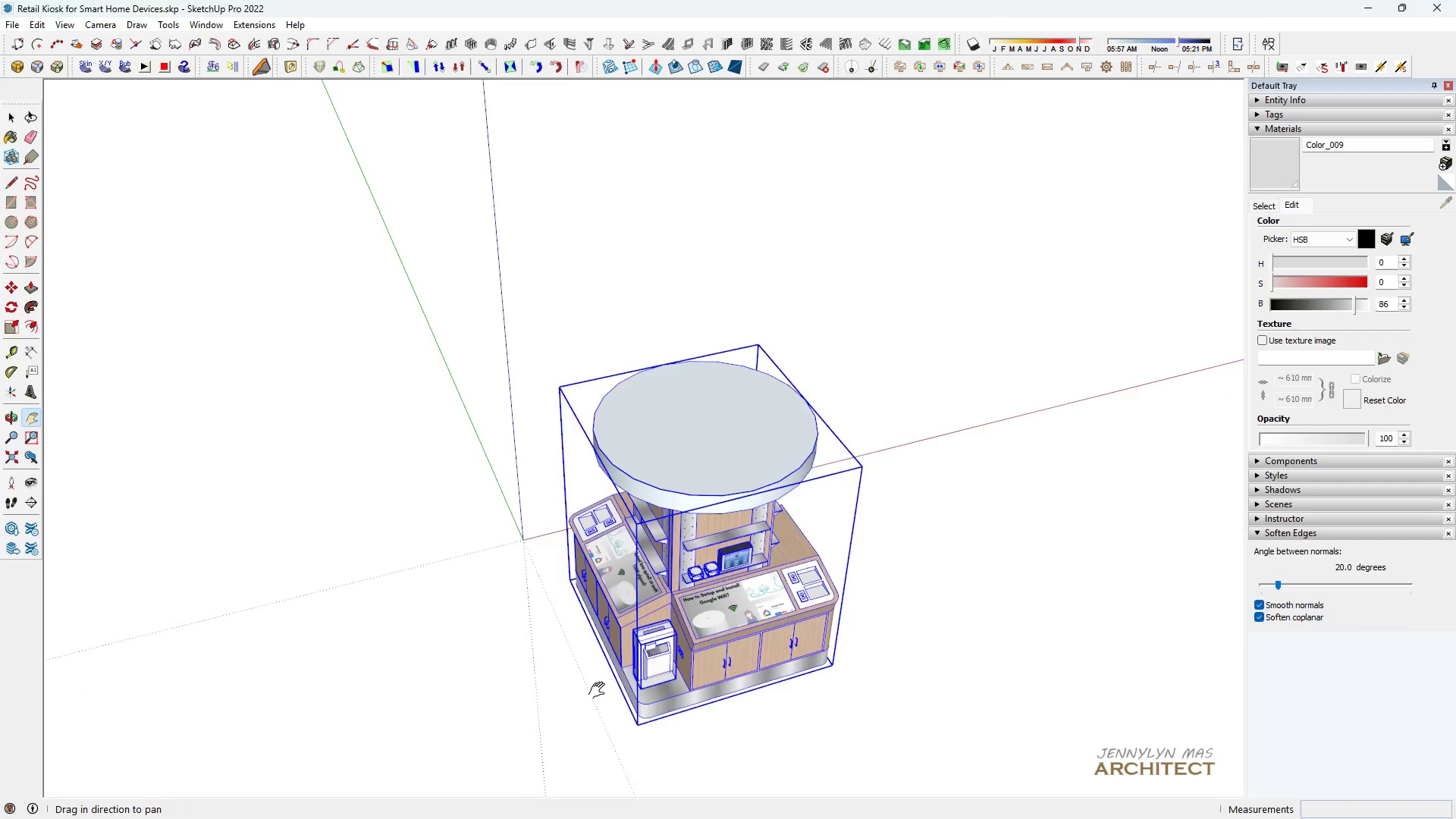 
scroll: coordinate [624, 730], scroll_direction: up, amount: 4.0
 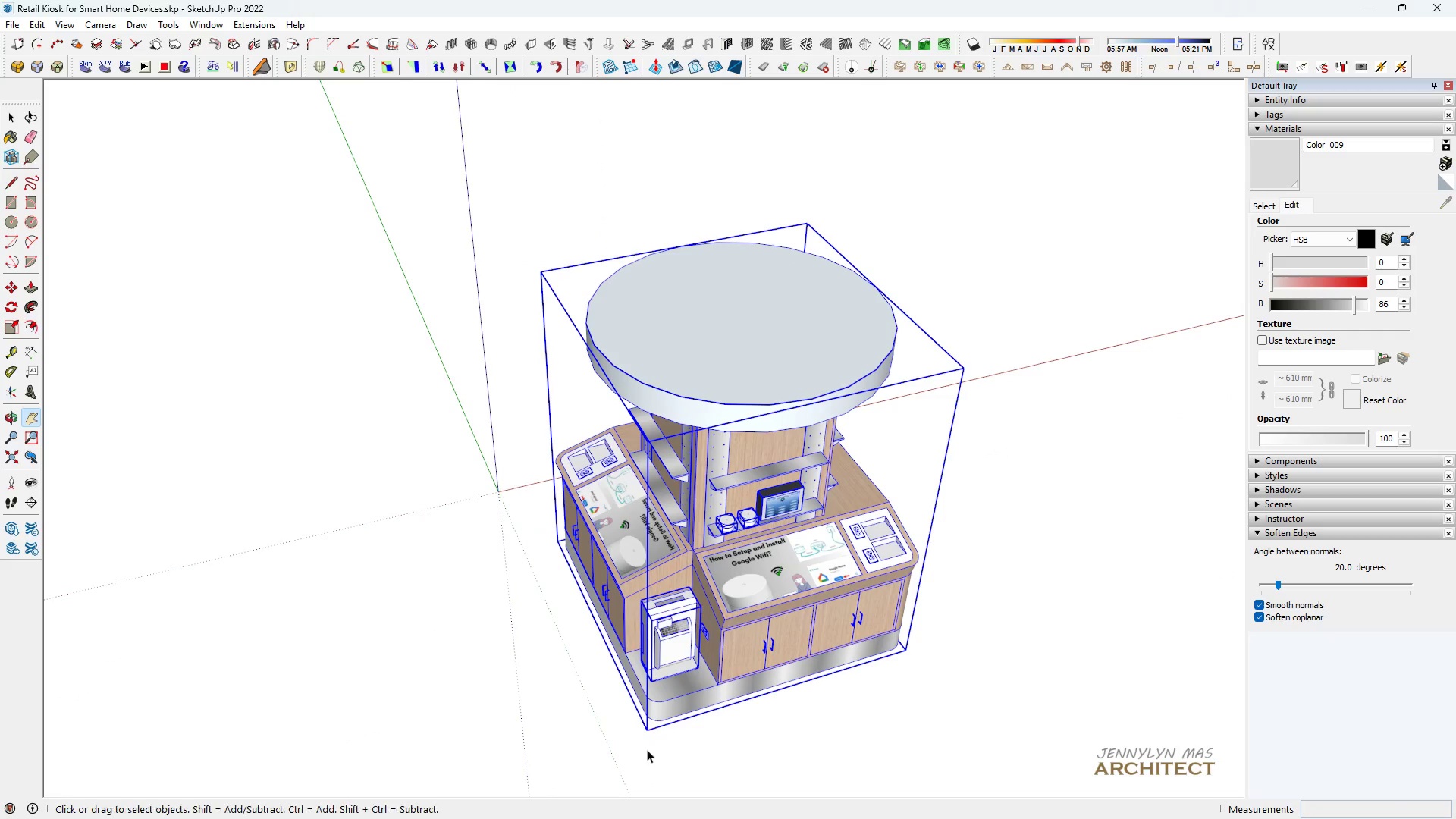 
key(Space)
 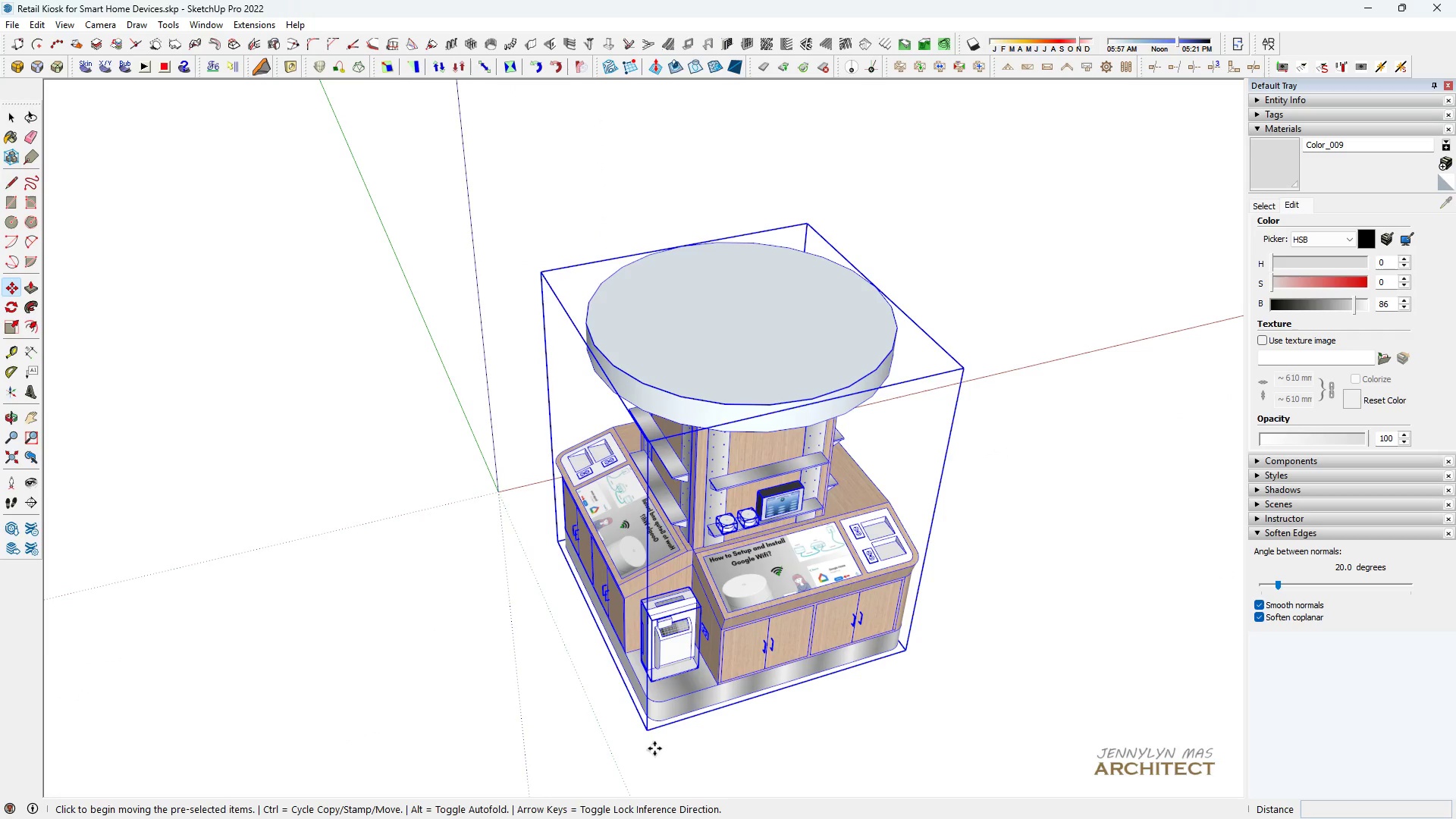 
key(M)
 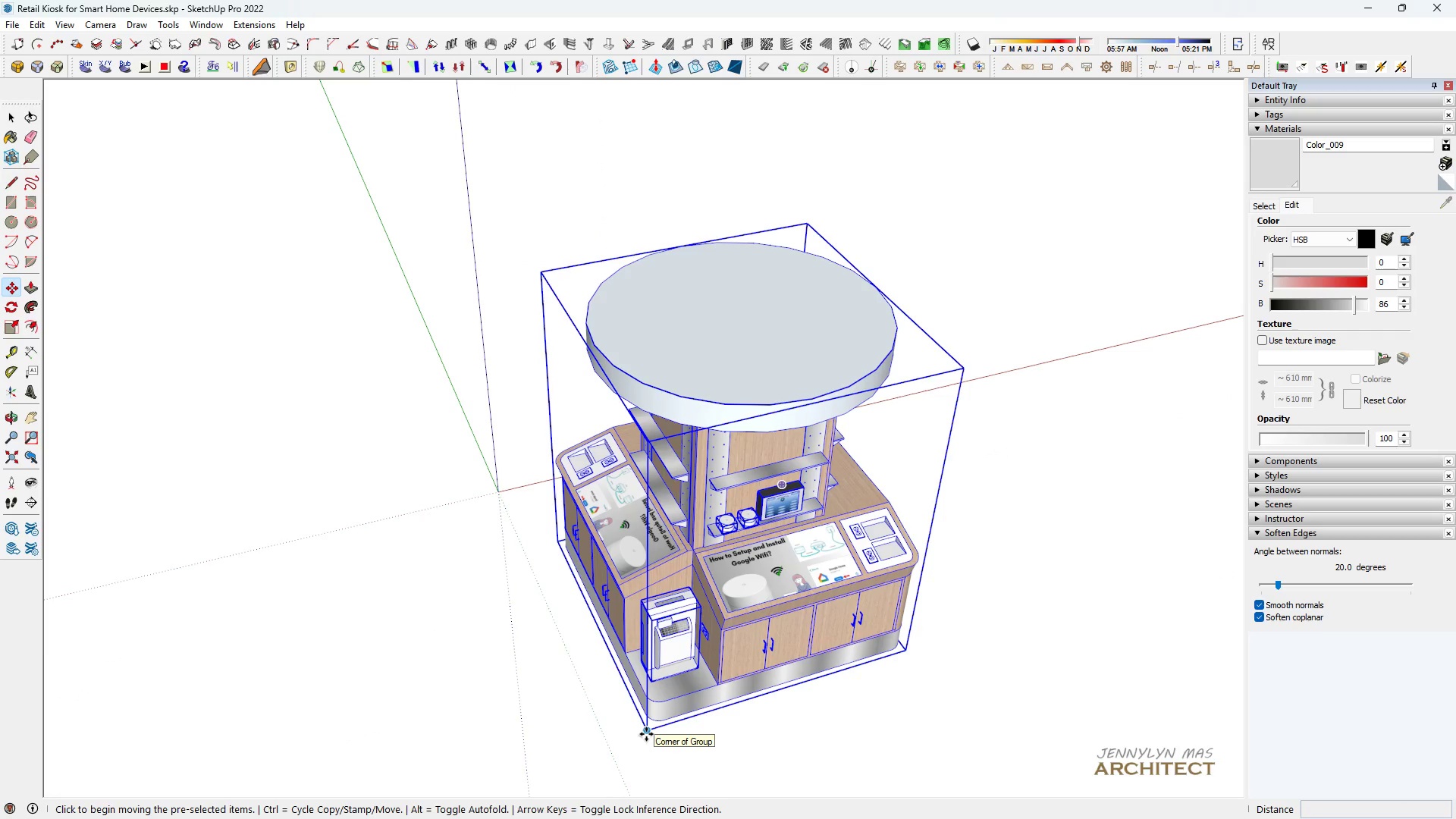 
left_click([646, 734])
 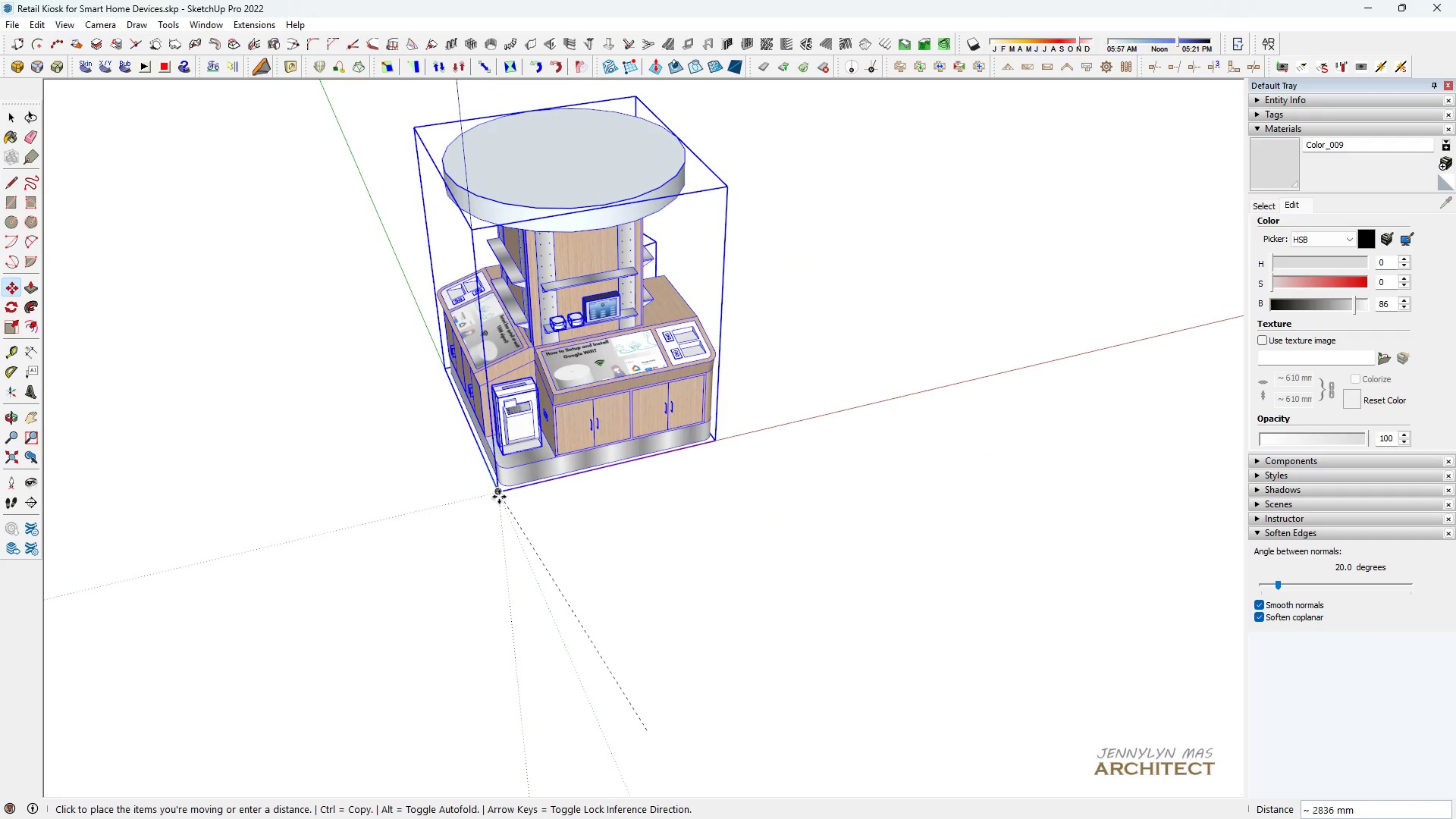 
key(Space)
 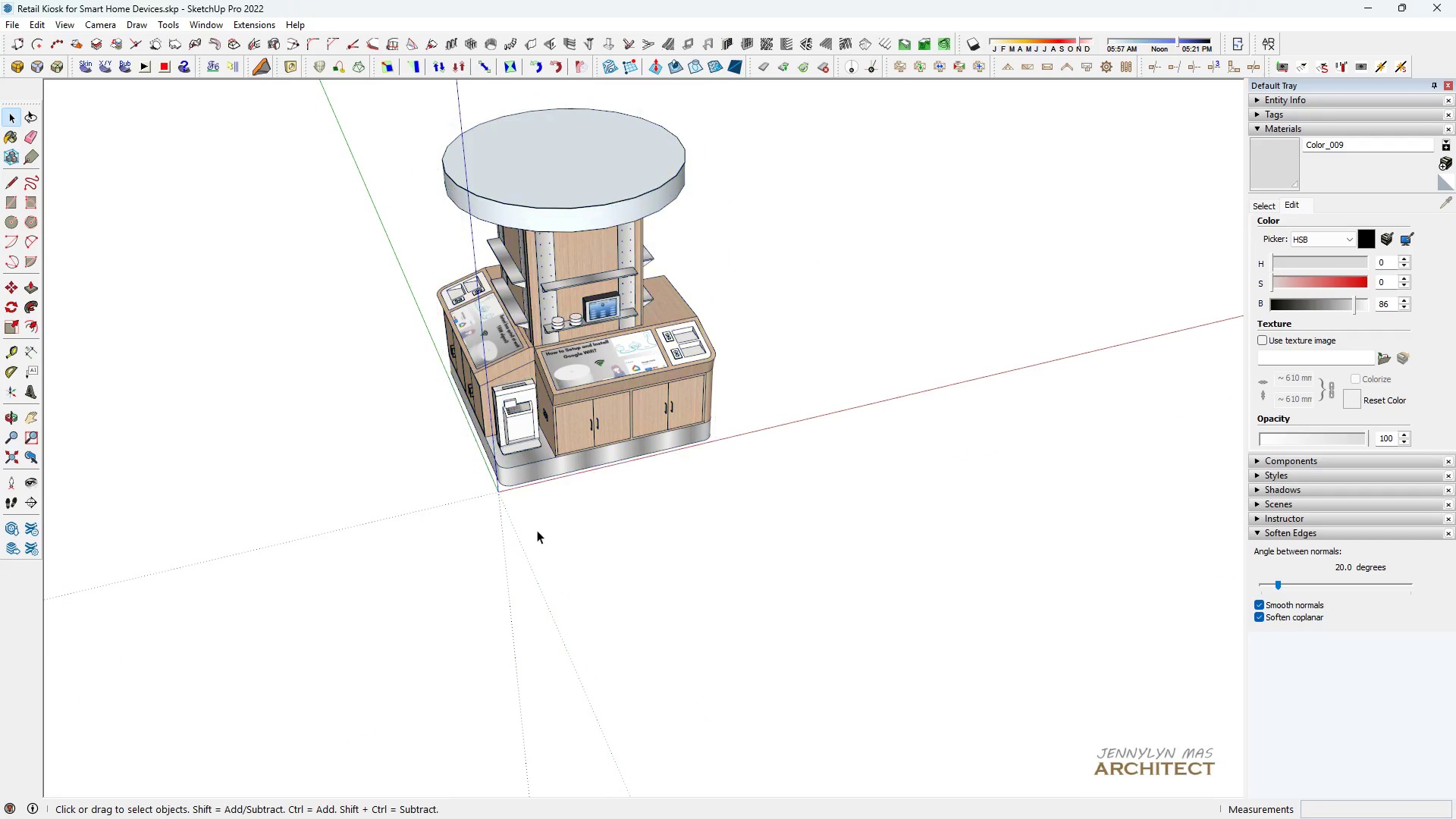 
double_click([537, 530])
 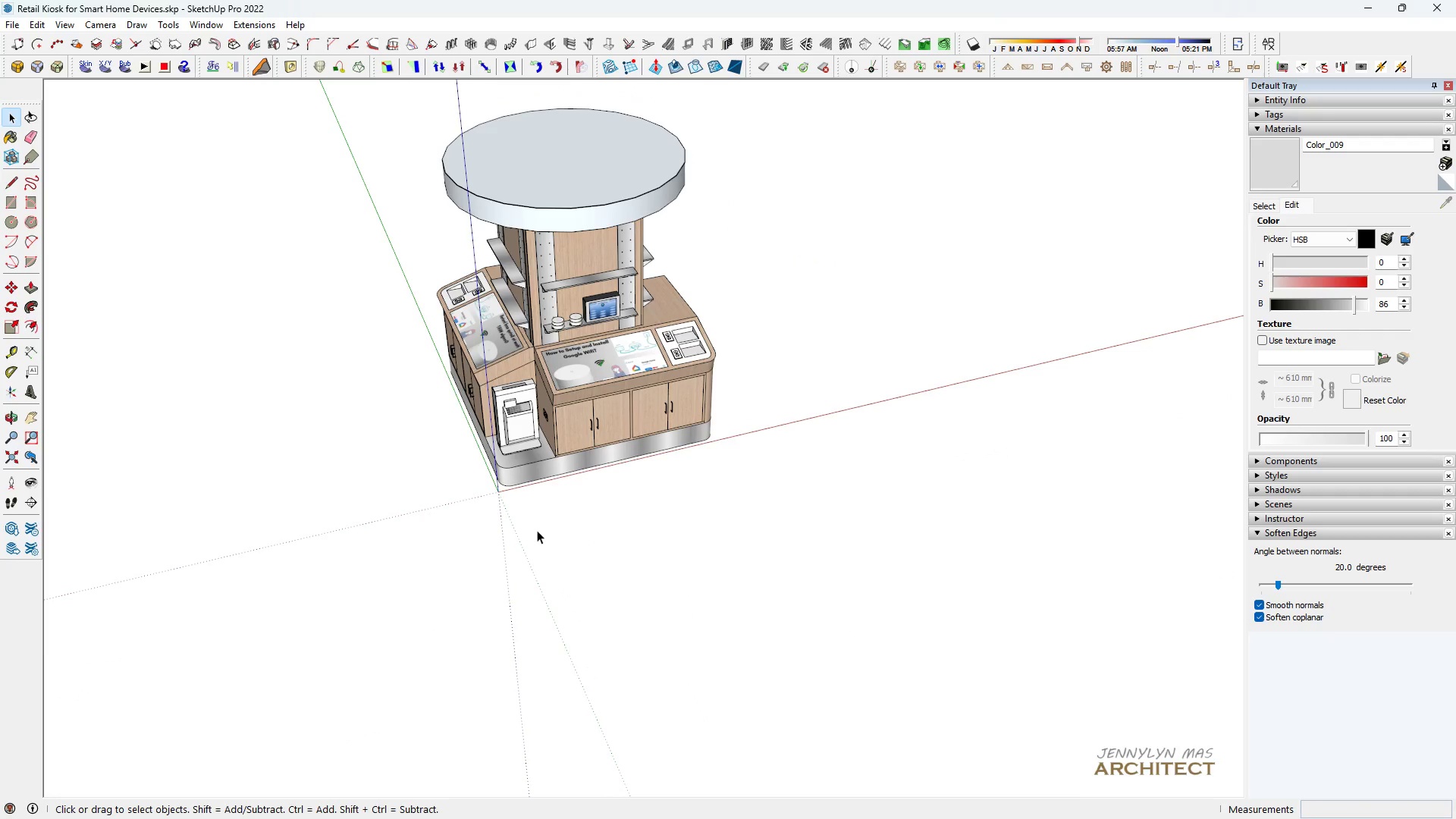 
triple_click([537, 530])
 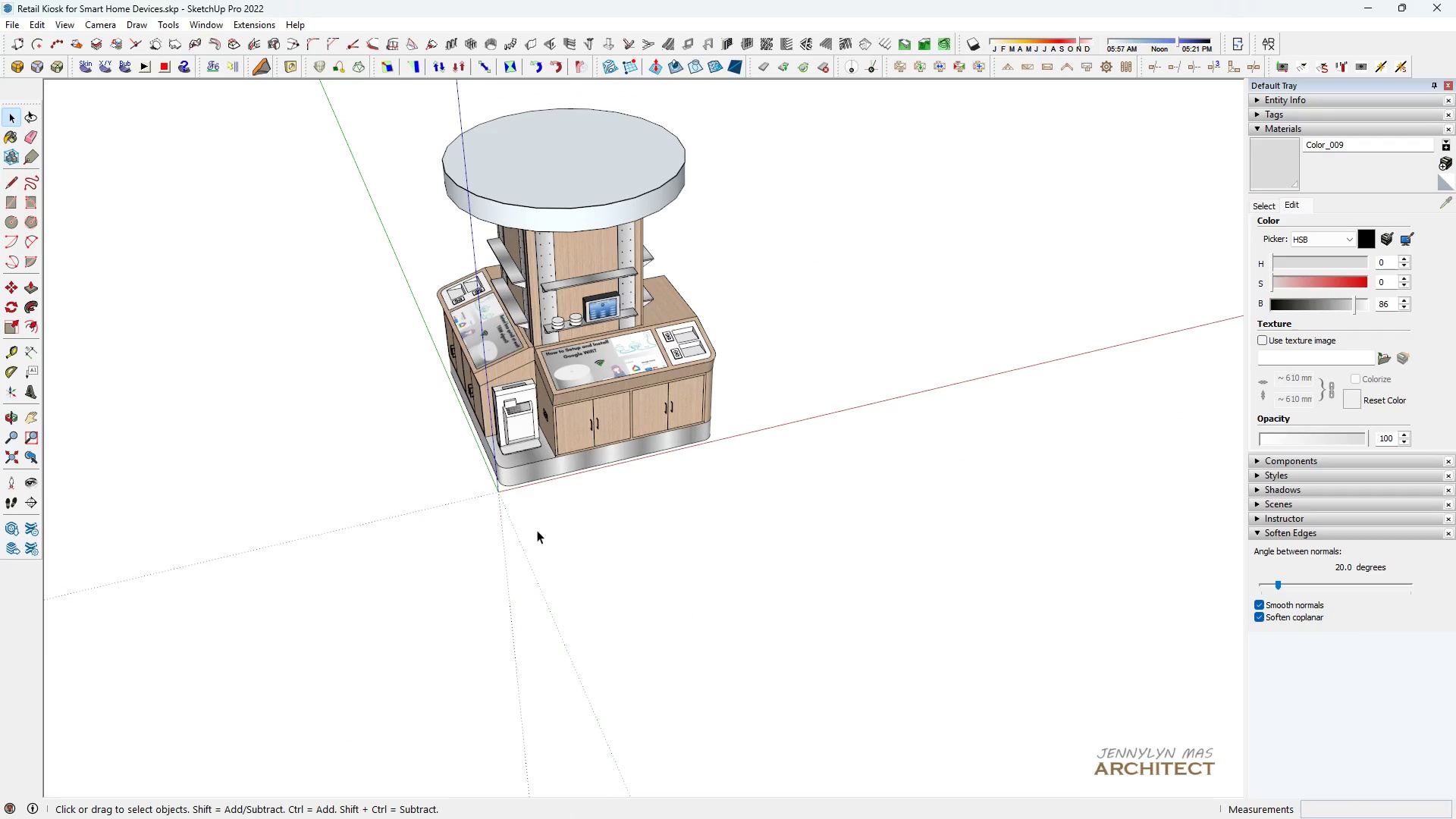 
triple_click([537, 530])
 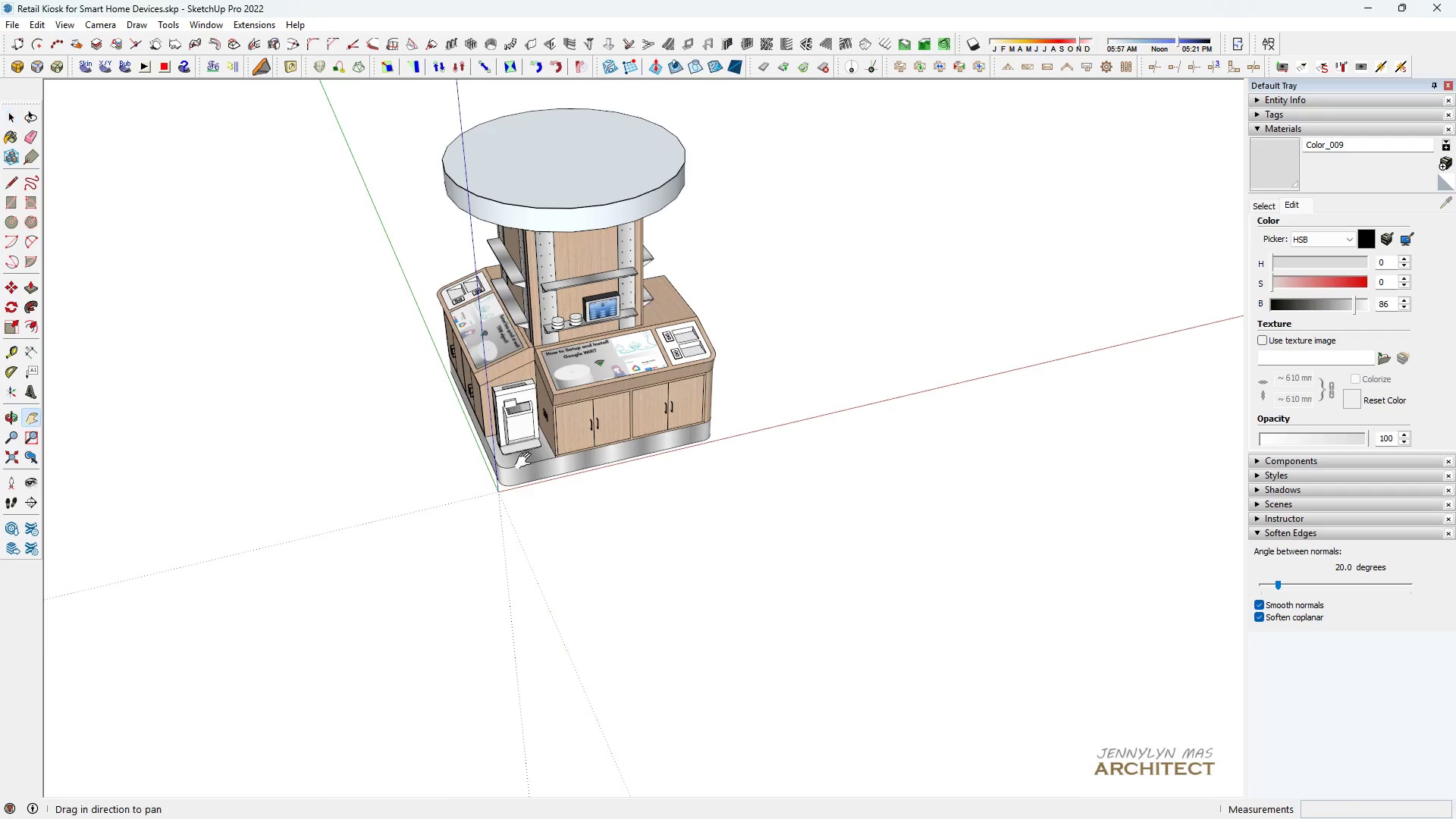 
type(hh)
 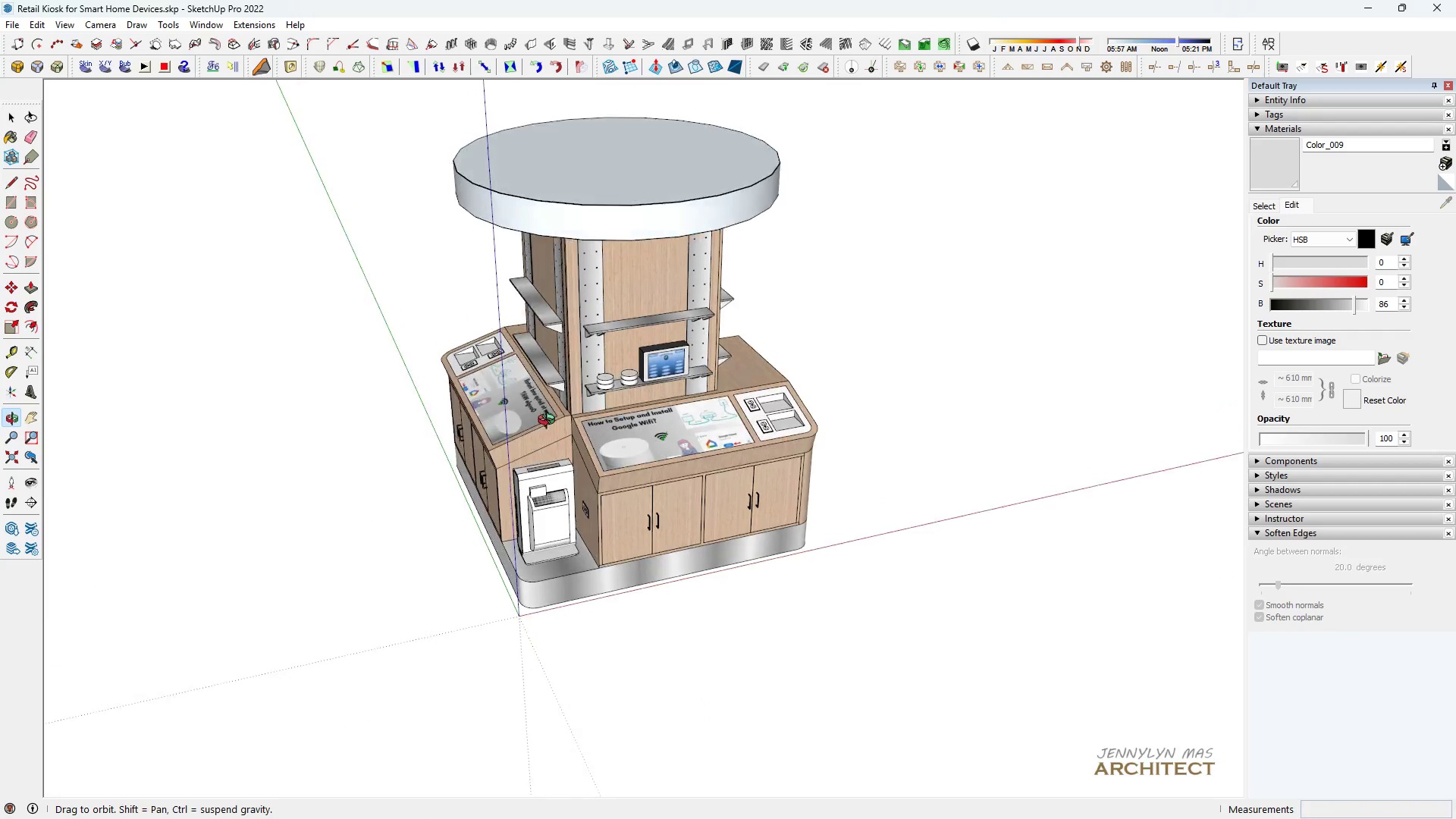 
left_click_drag(start_coordinate=[527, 424], to_coordinate=[559, 521])
 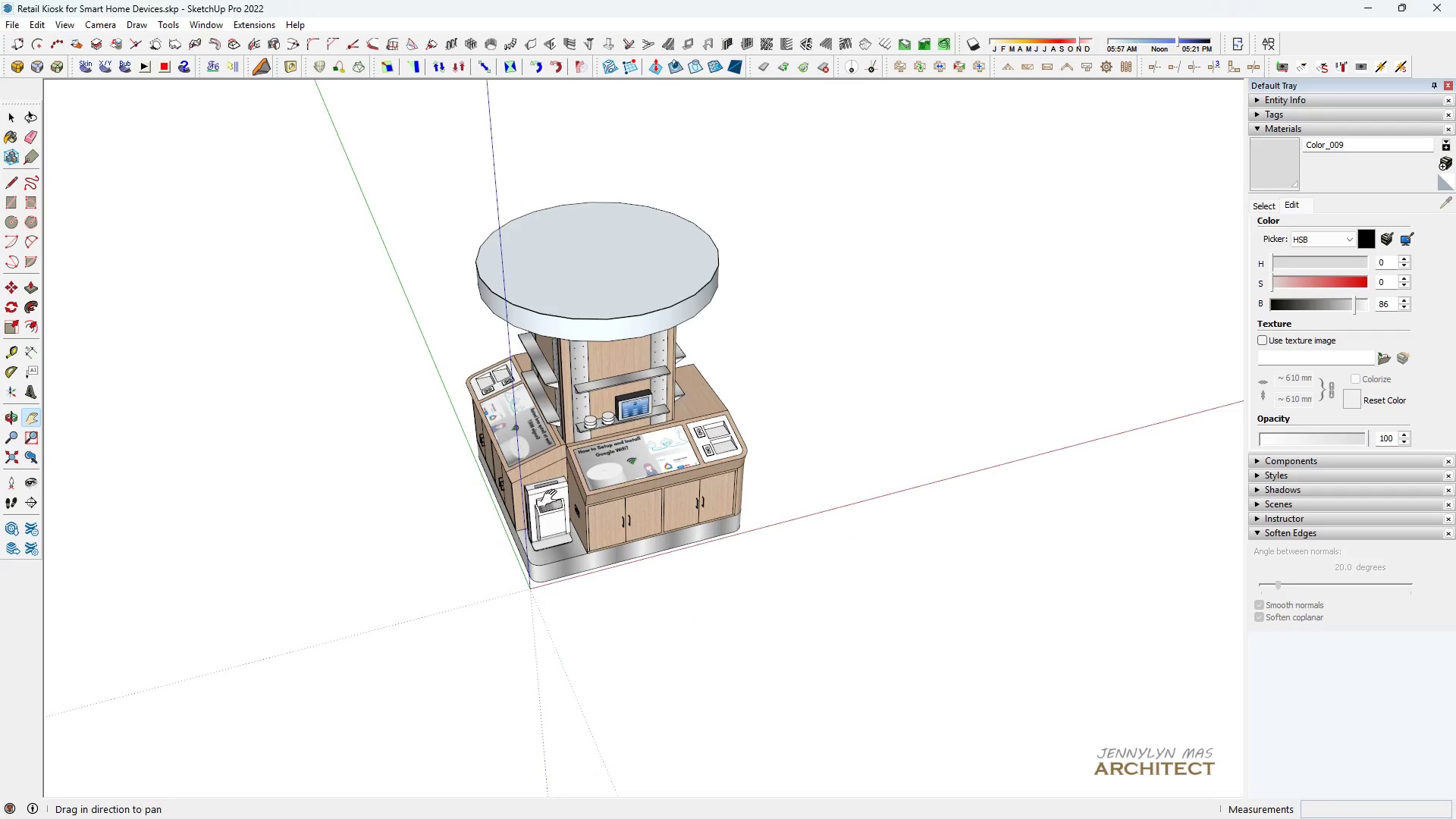 
scroll: coordinate [551, 497], scroll_direction: up, amount: 3.0
 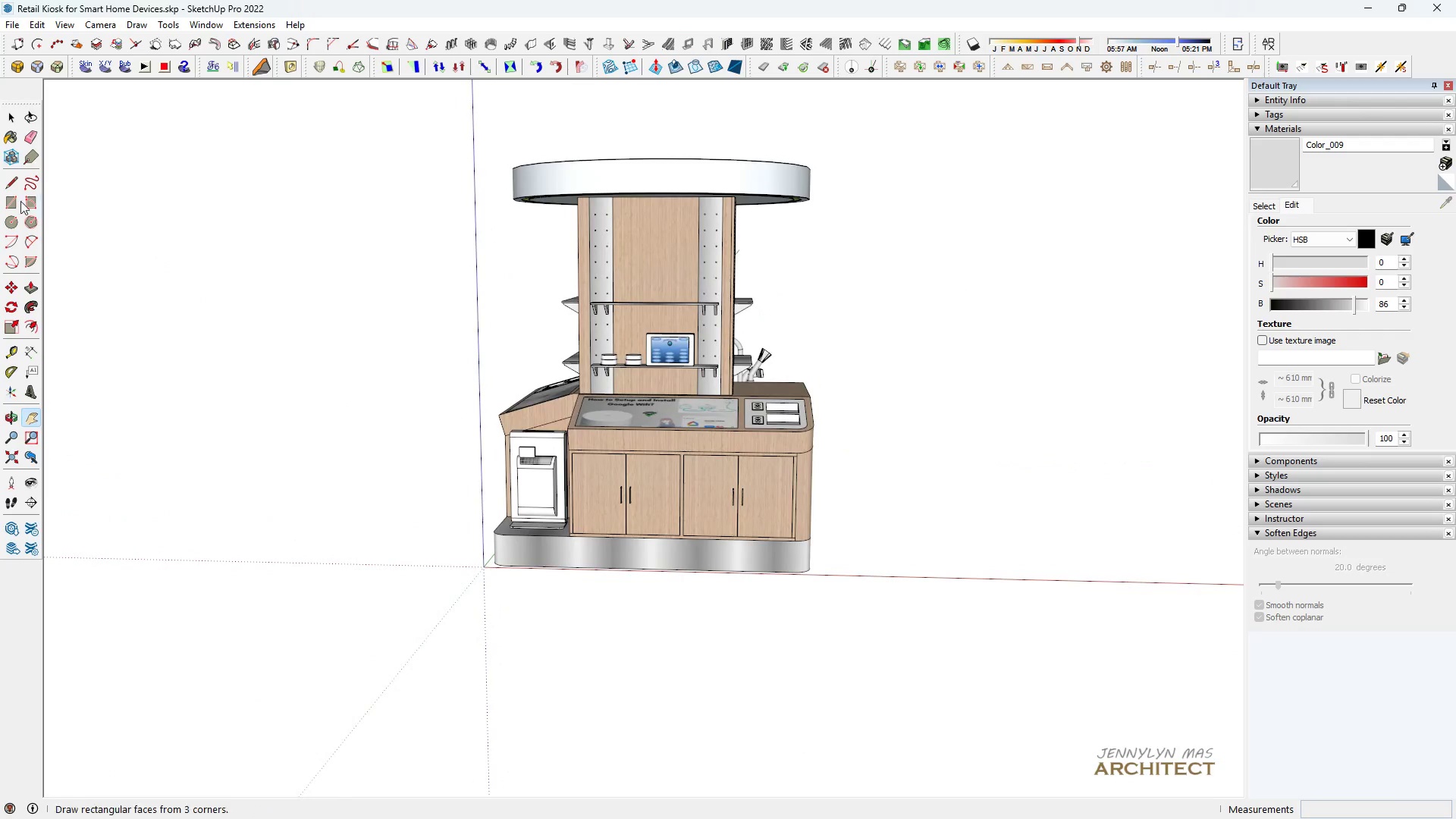 
wait(6.77)
 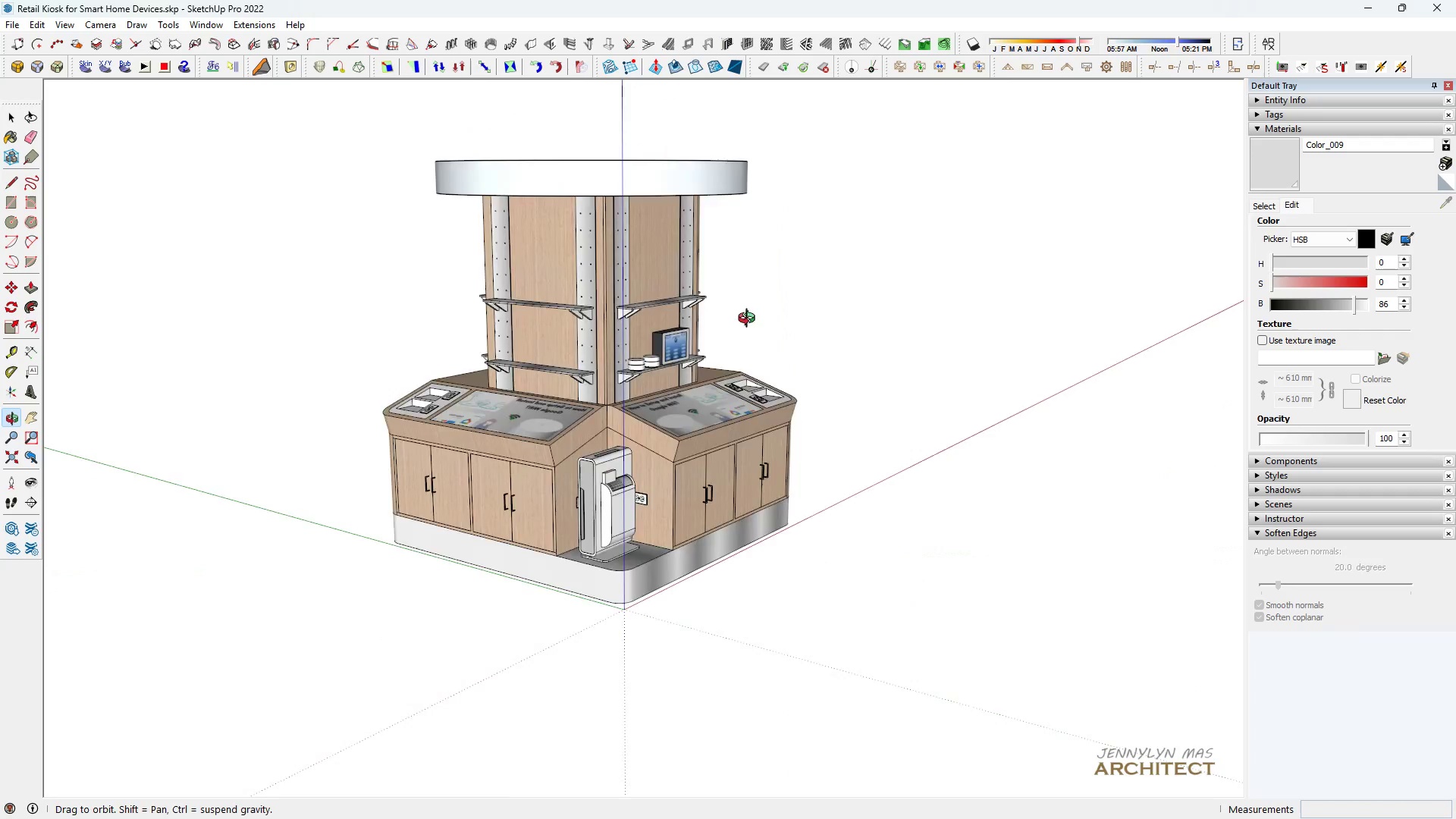 
left_click([105, 30])
 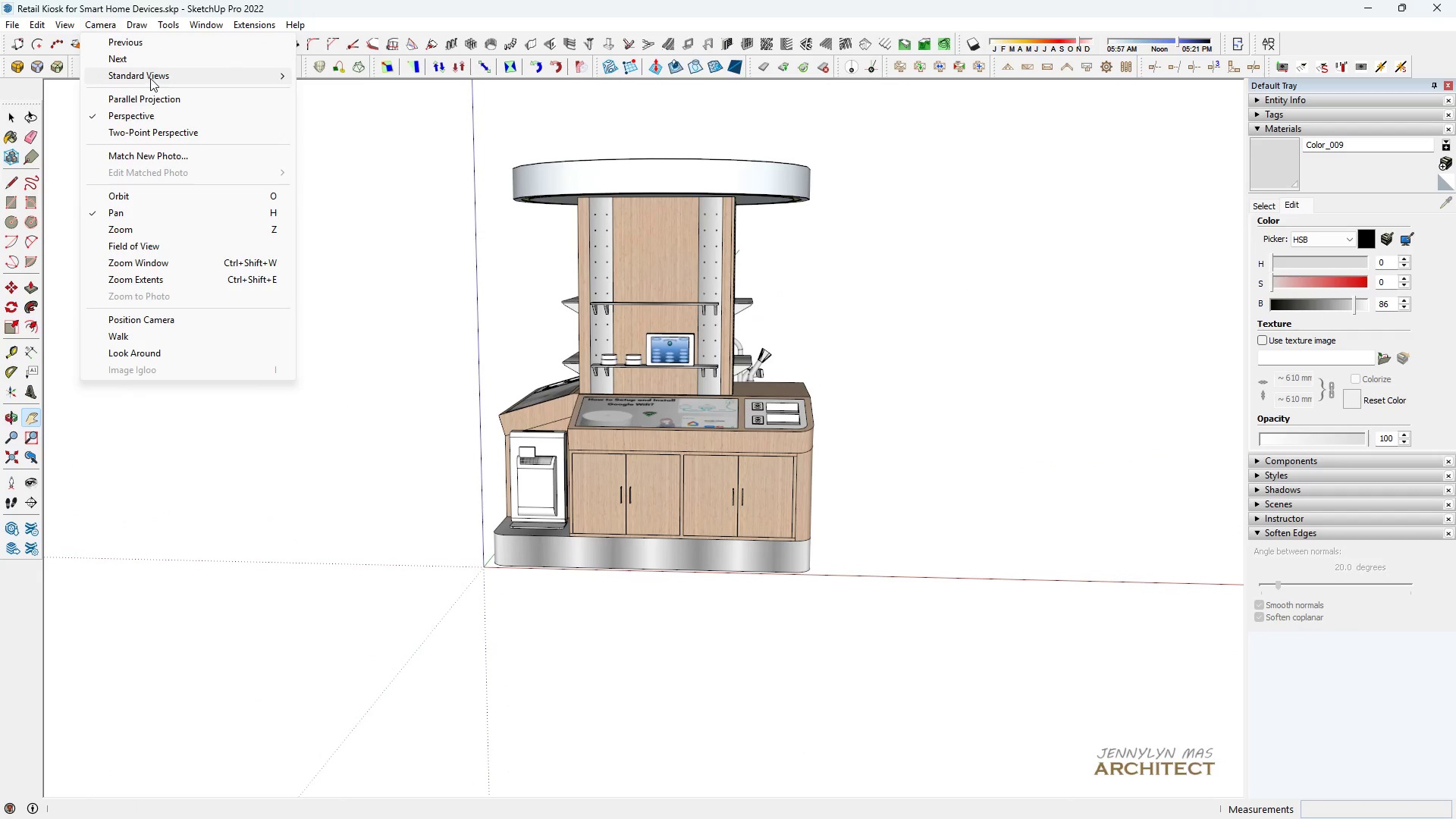 
left_click([150, 77])
 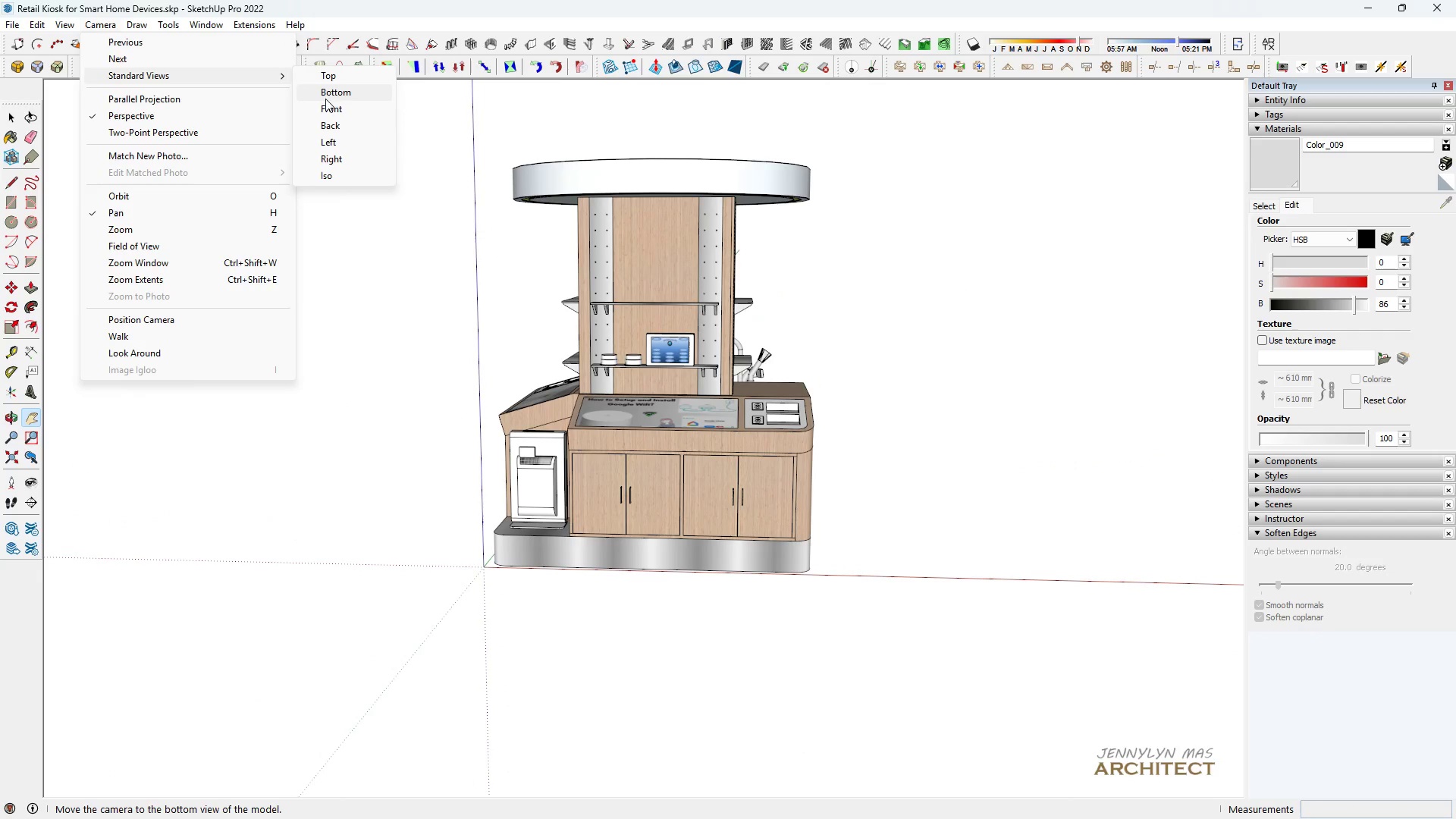 
left_click([330, 111])
 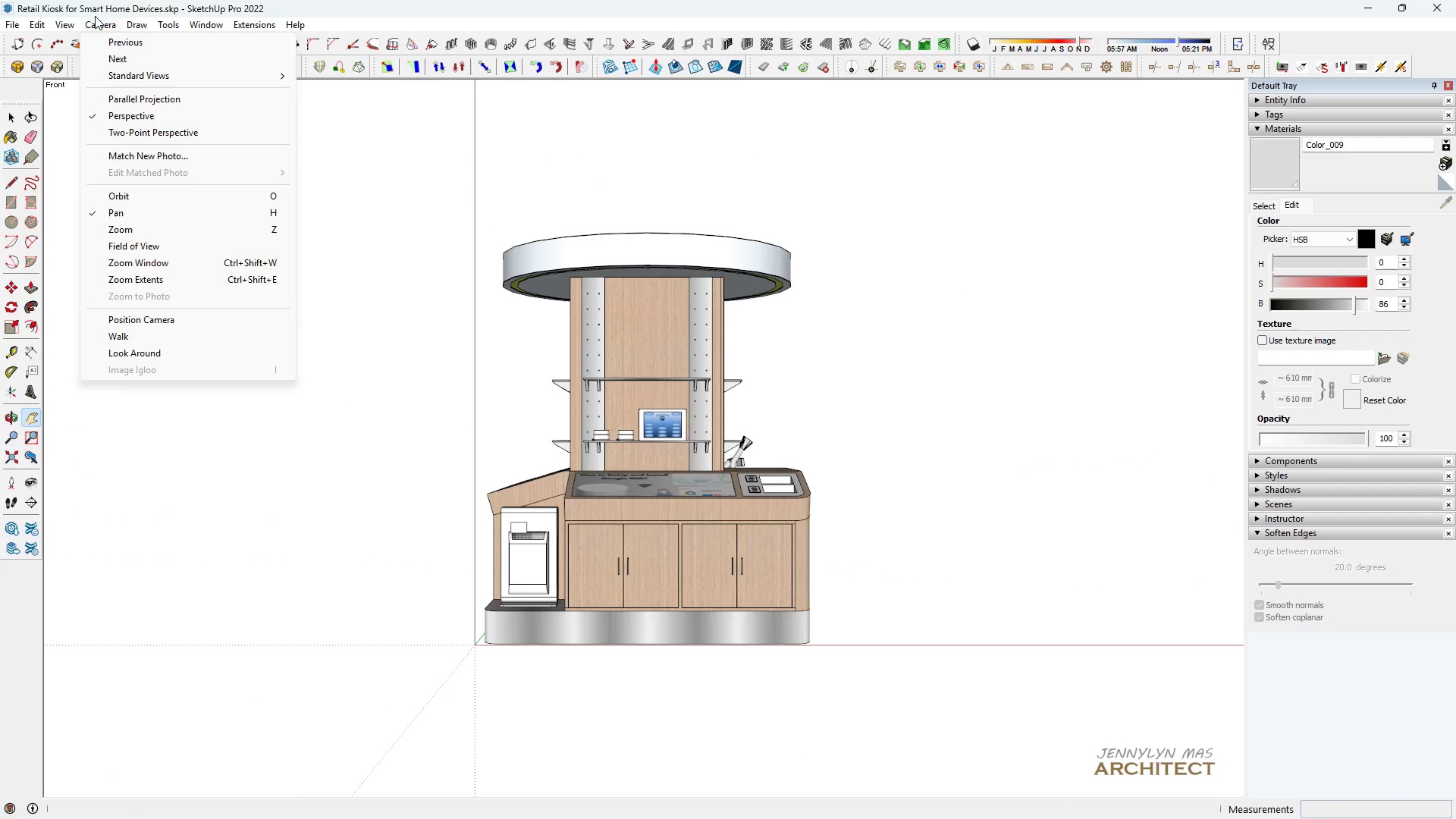 
left_click([100, 111])
 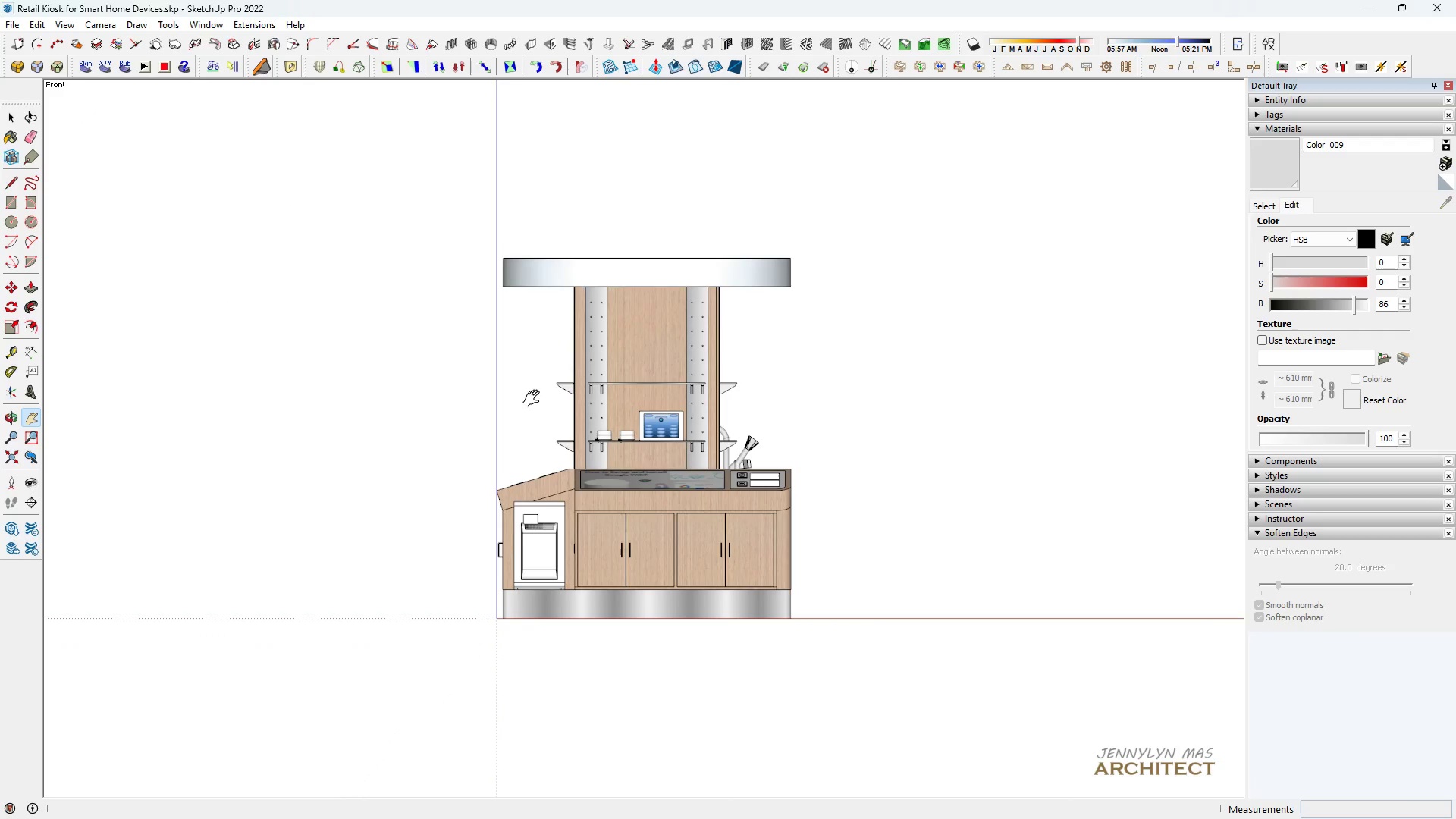 
scroll: coordinate [546, 428], scroll_direction: up, amount: 4.0
 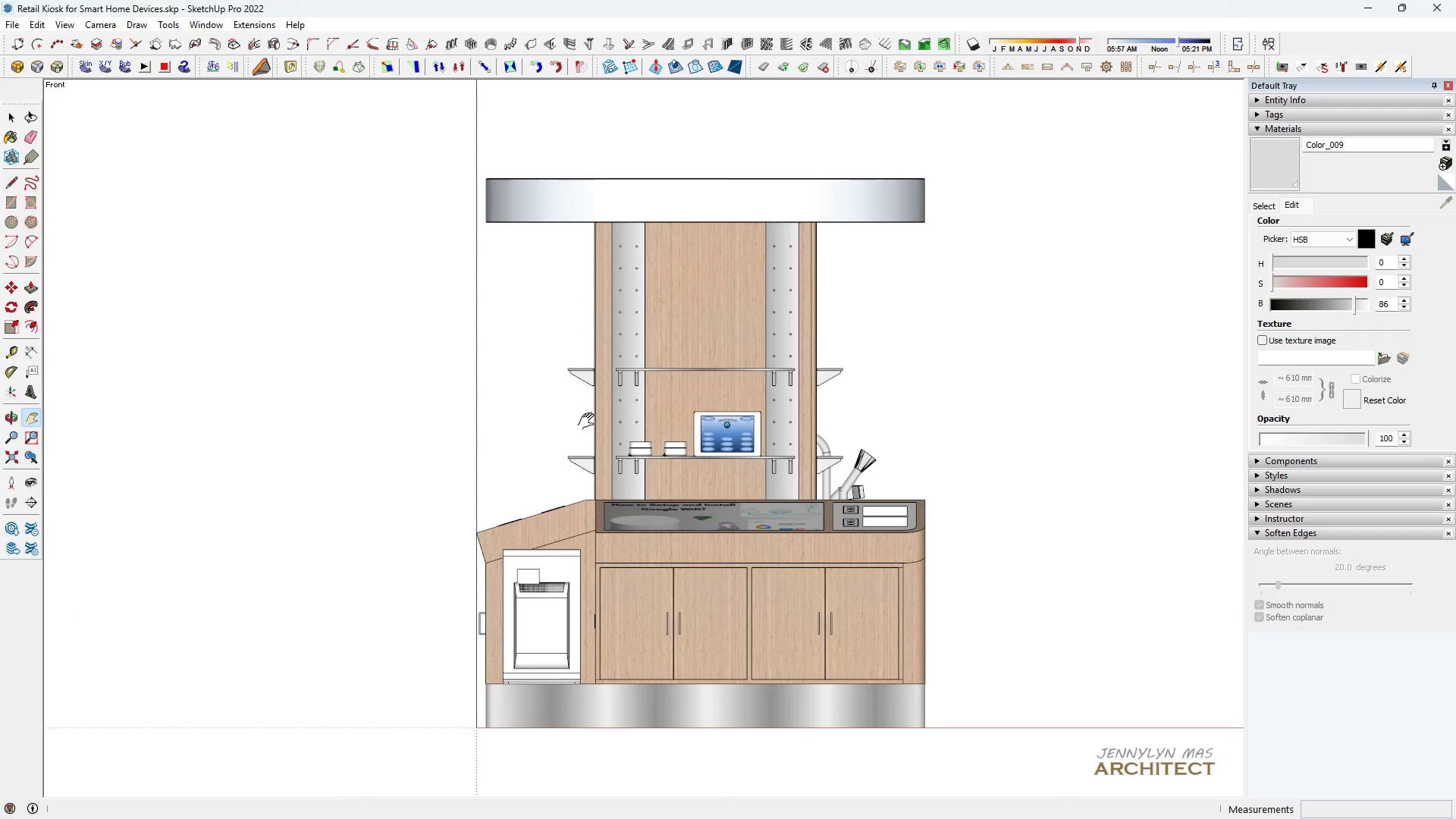 
left_click_drag(start_coordinate=[652, 476], to_coordinate=[651, 467])
 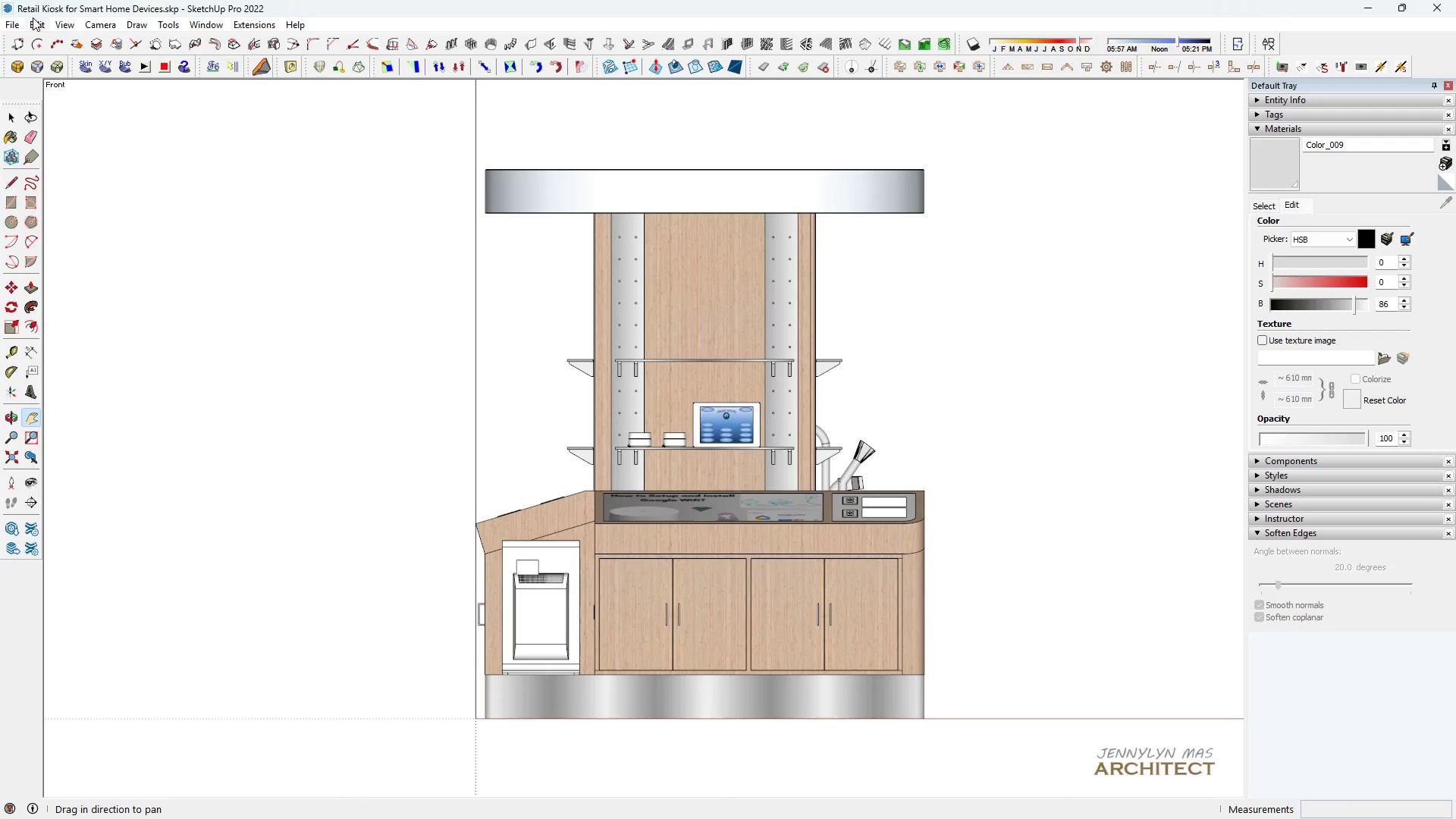 
left_click([54, 31])
 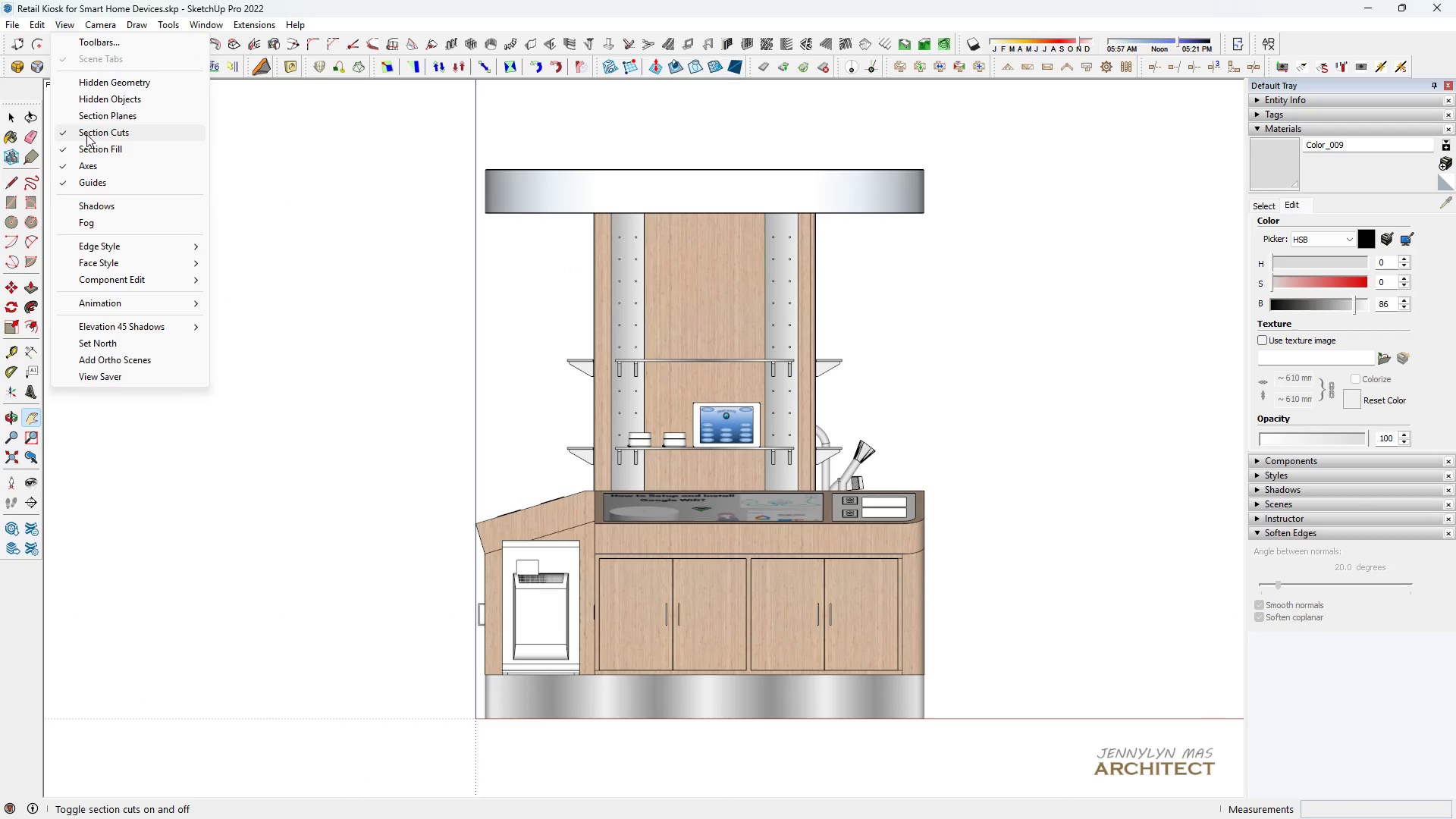 
left_click([86, 134])
 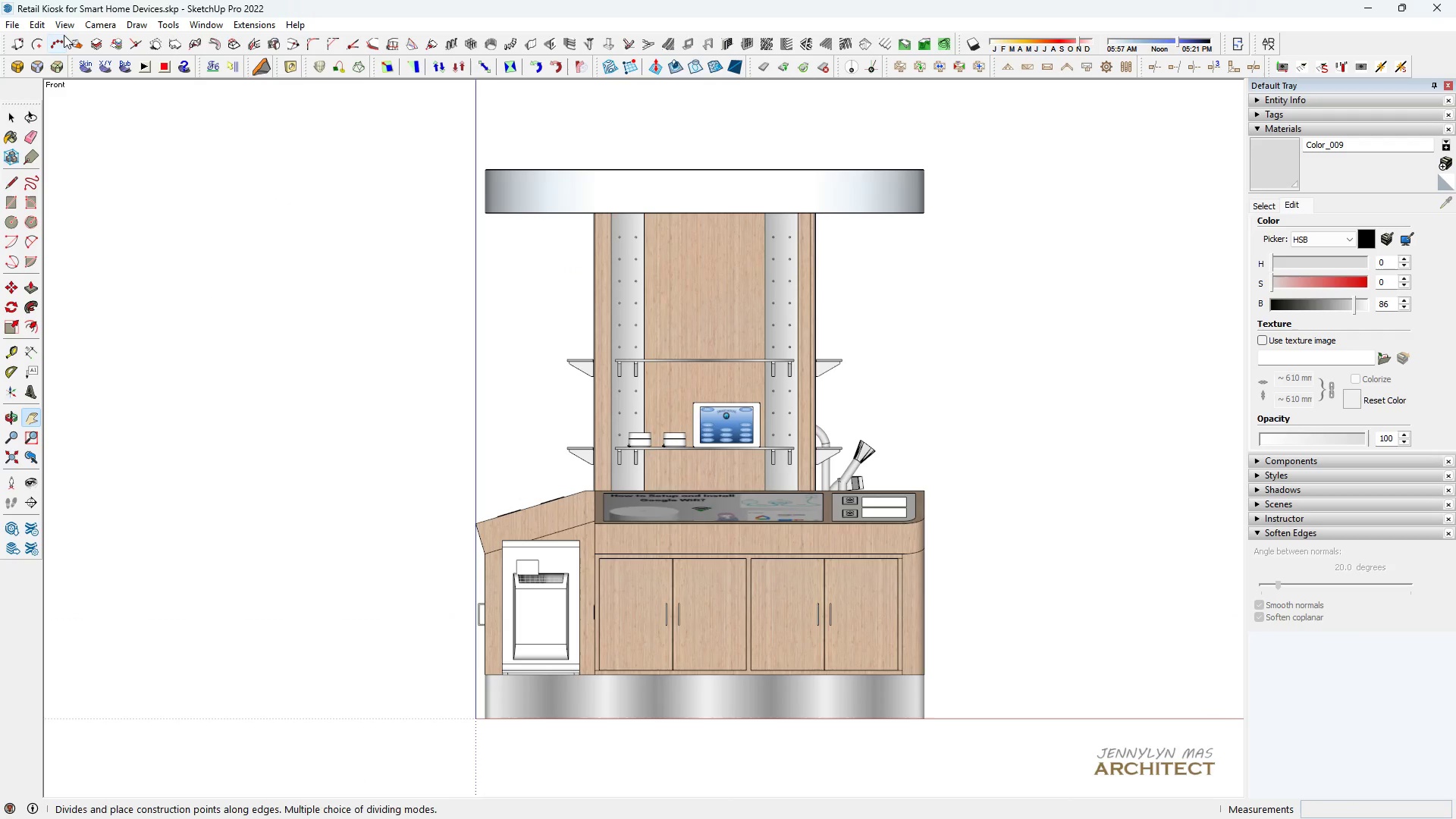 
left_click([64, 27])
 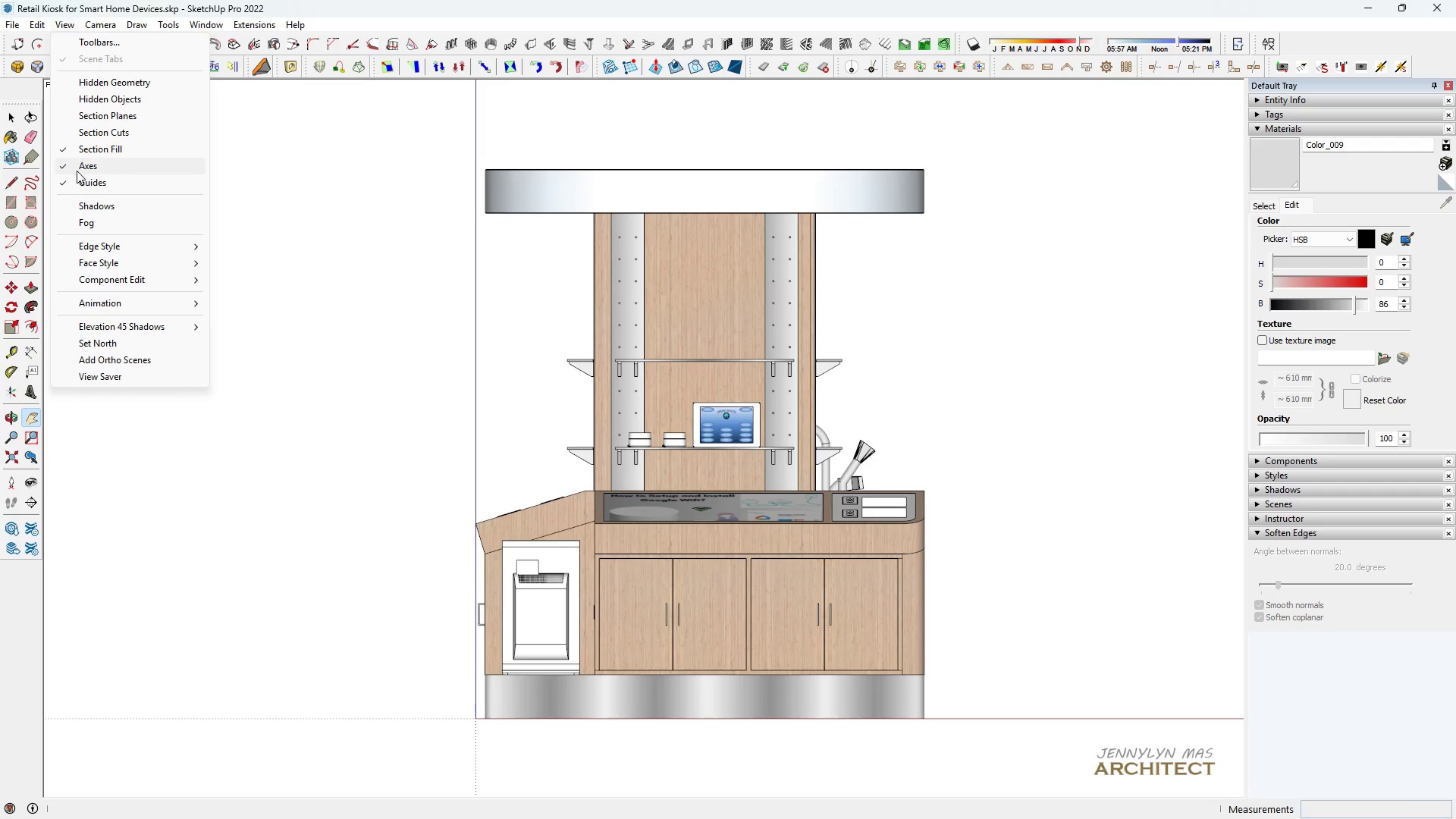 
left_click([77, 171])
 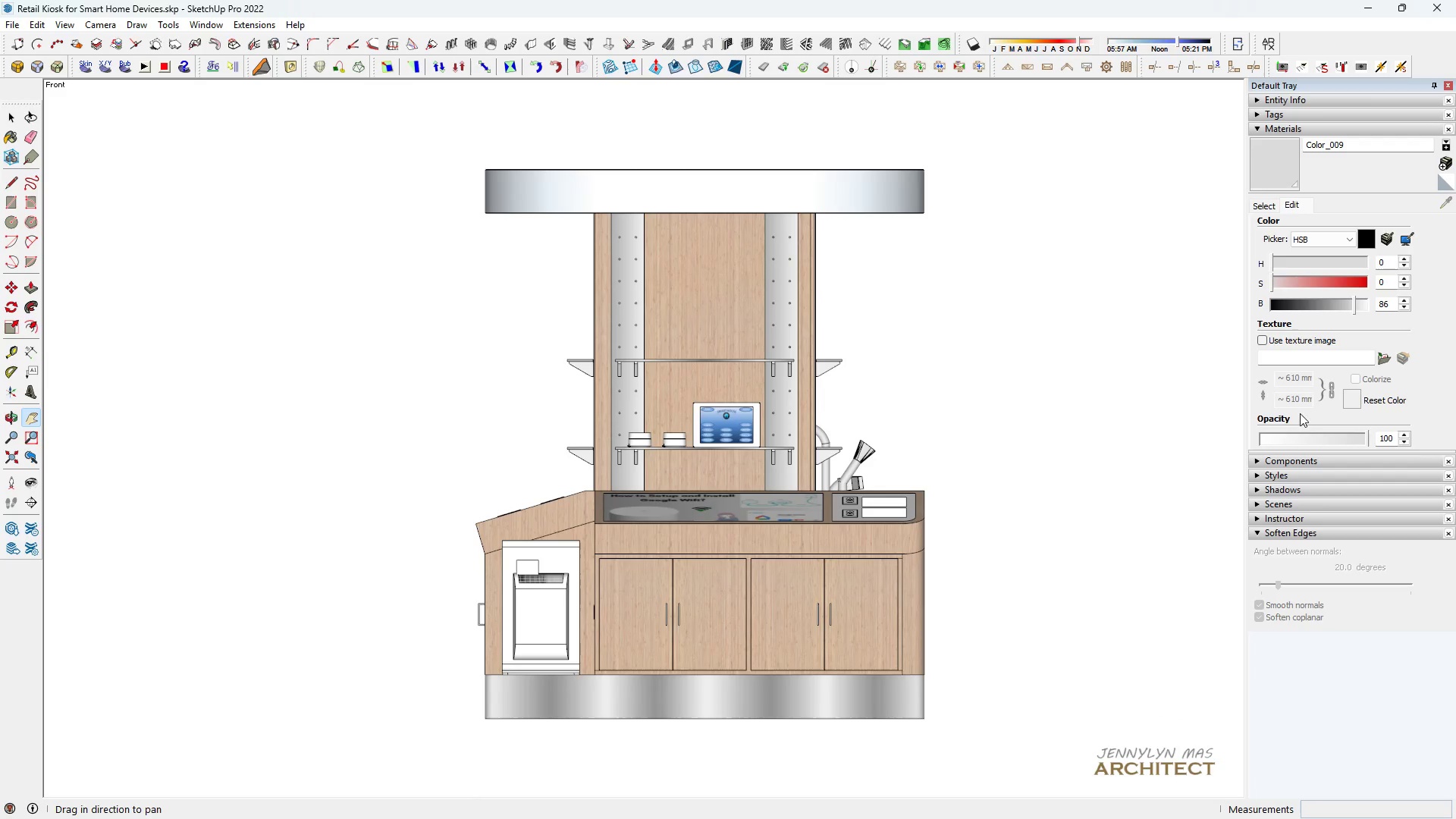 
left_click([1265, 122])
 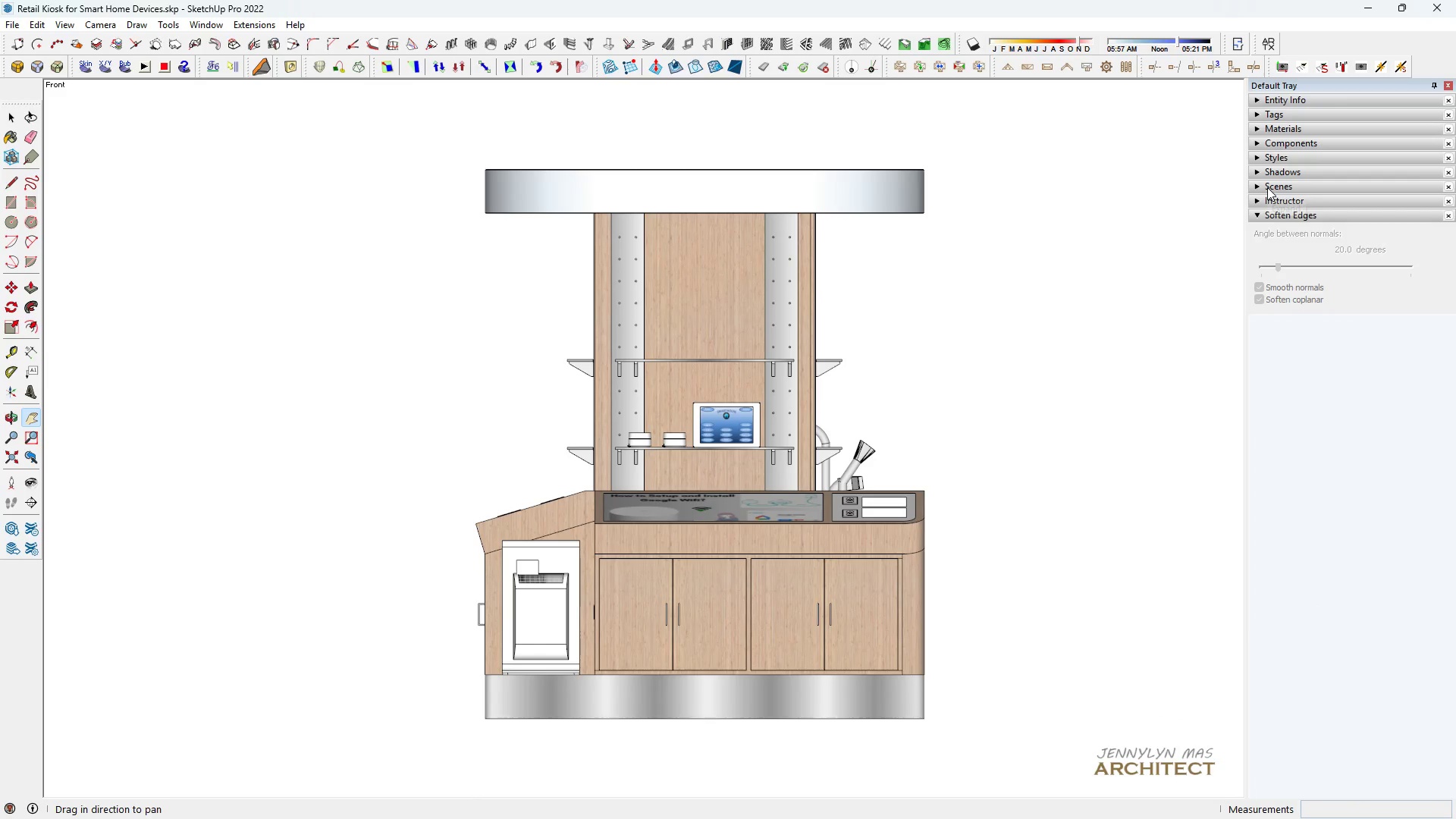 
left_click([1267, 187])
 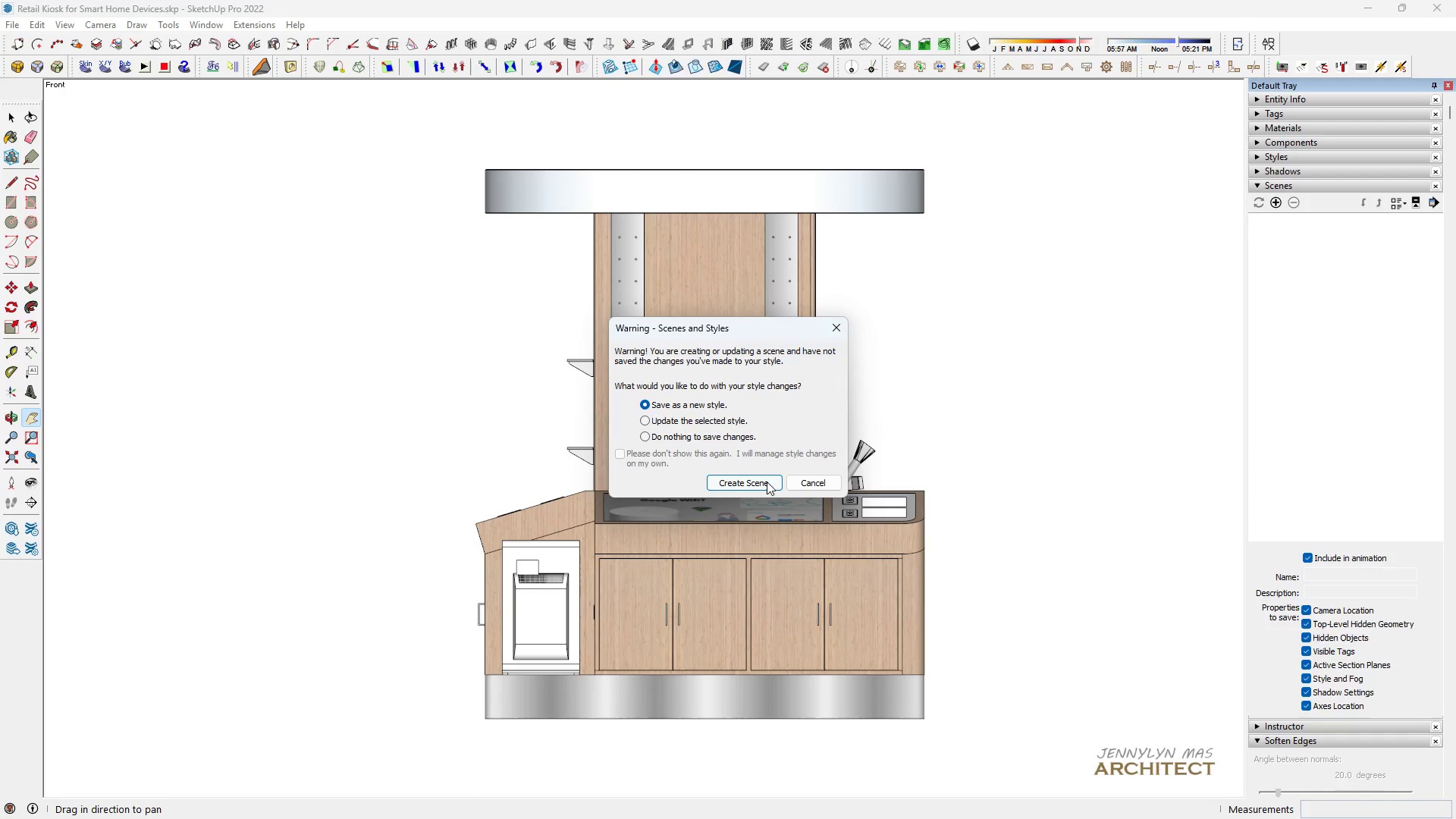 
left_click([766, 482])
 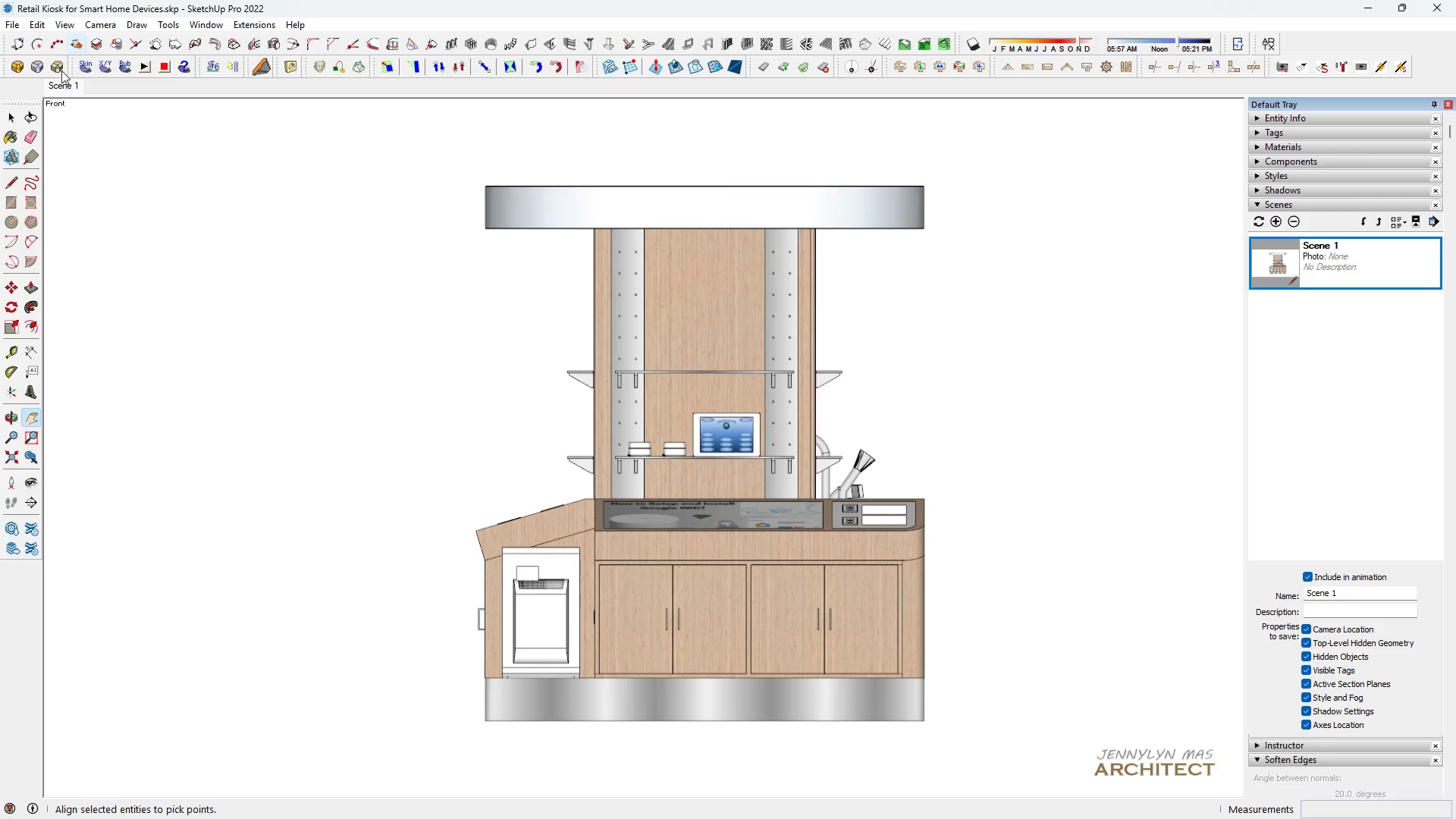 
right_click([62, 85])
 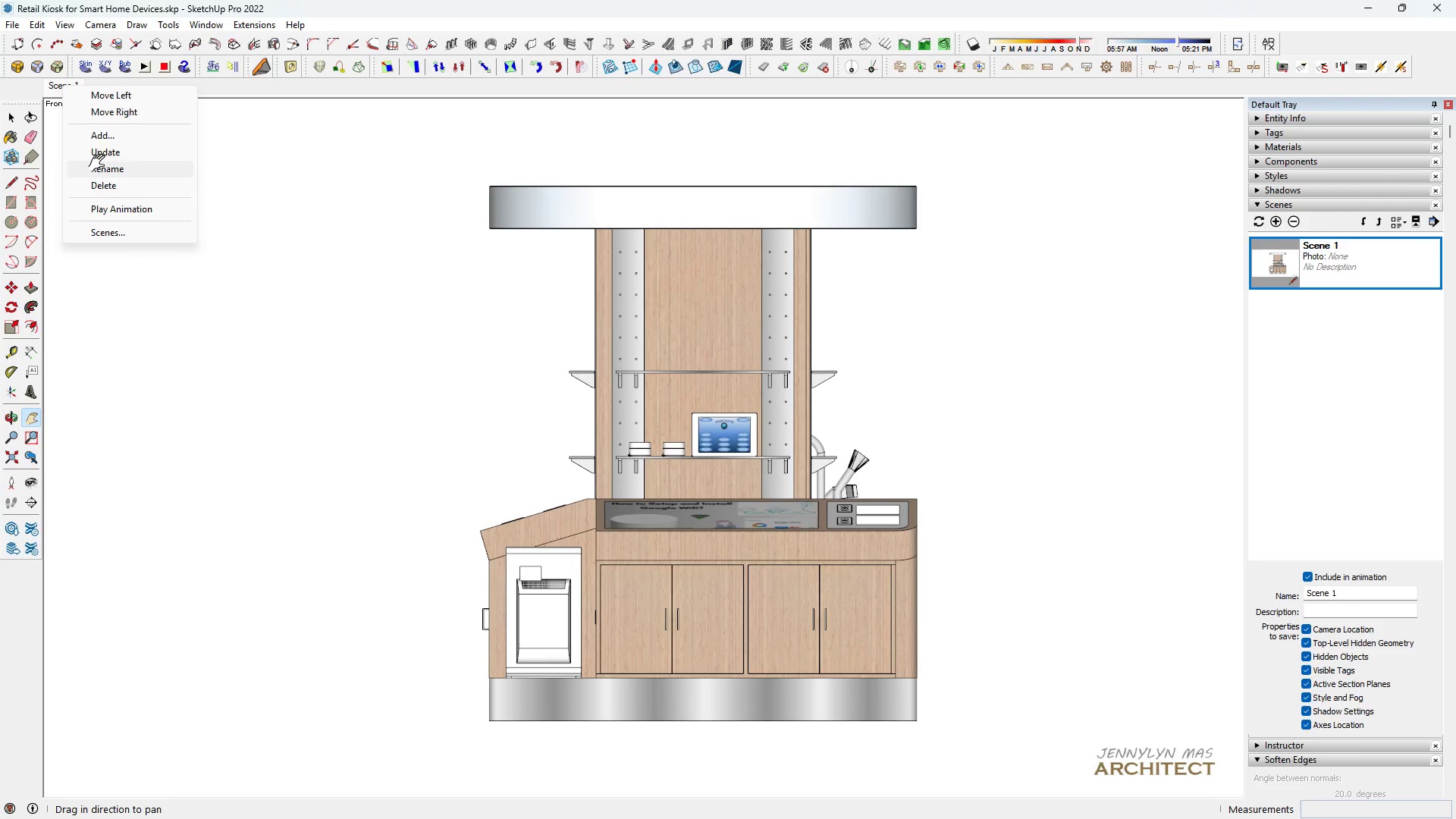 
left_click([100, 163])
 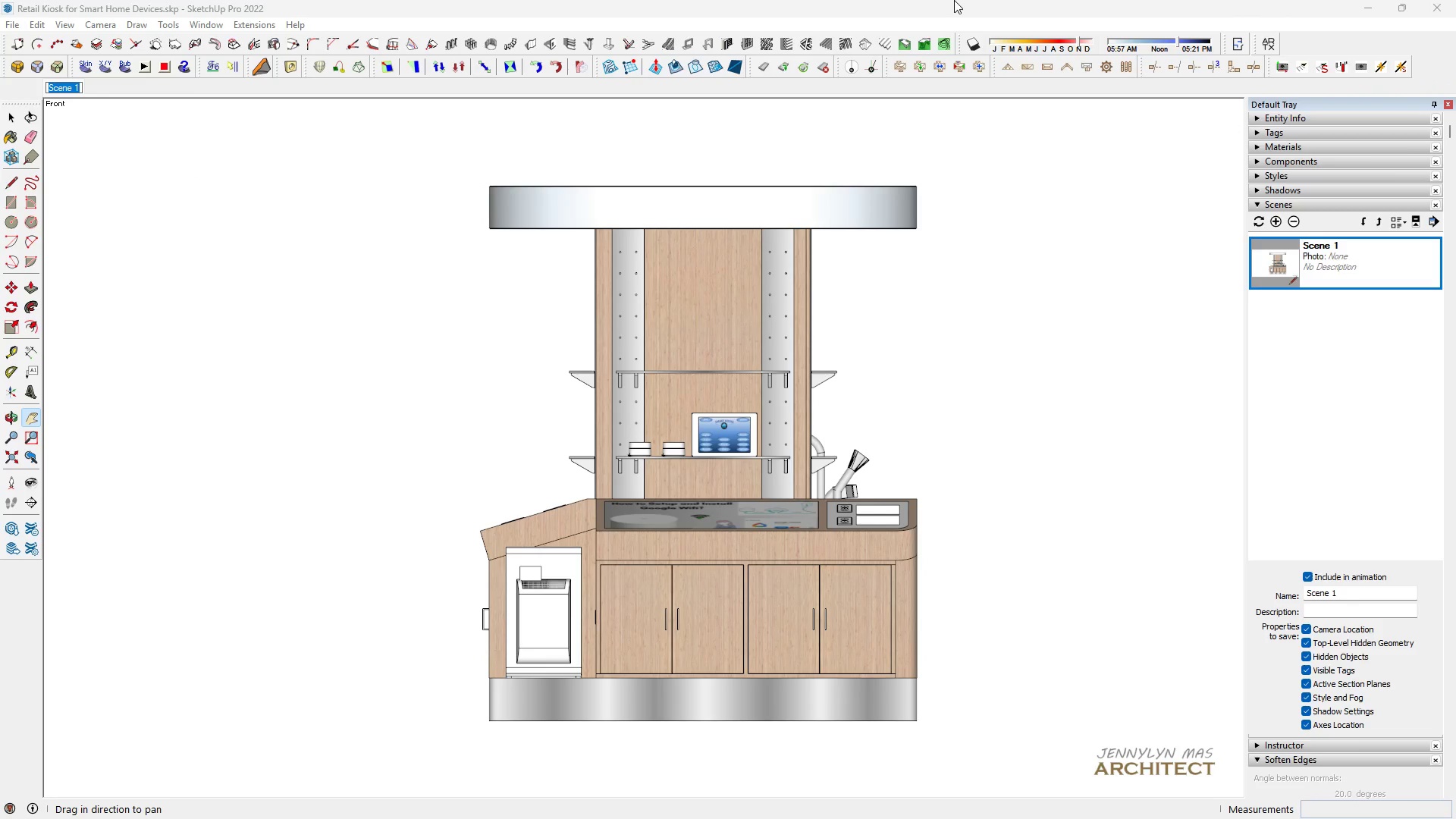 
type(Front elevation)
 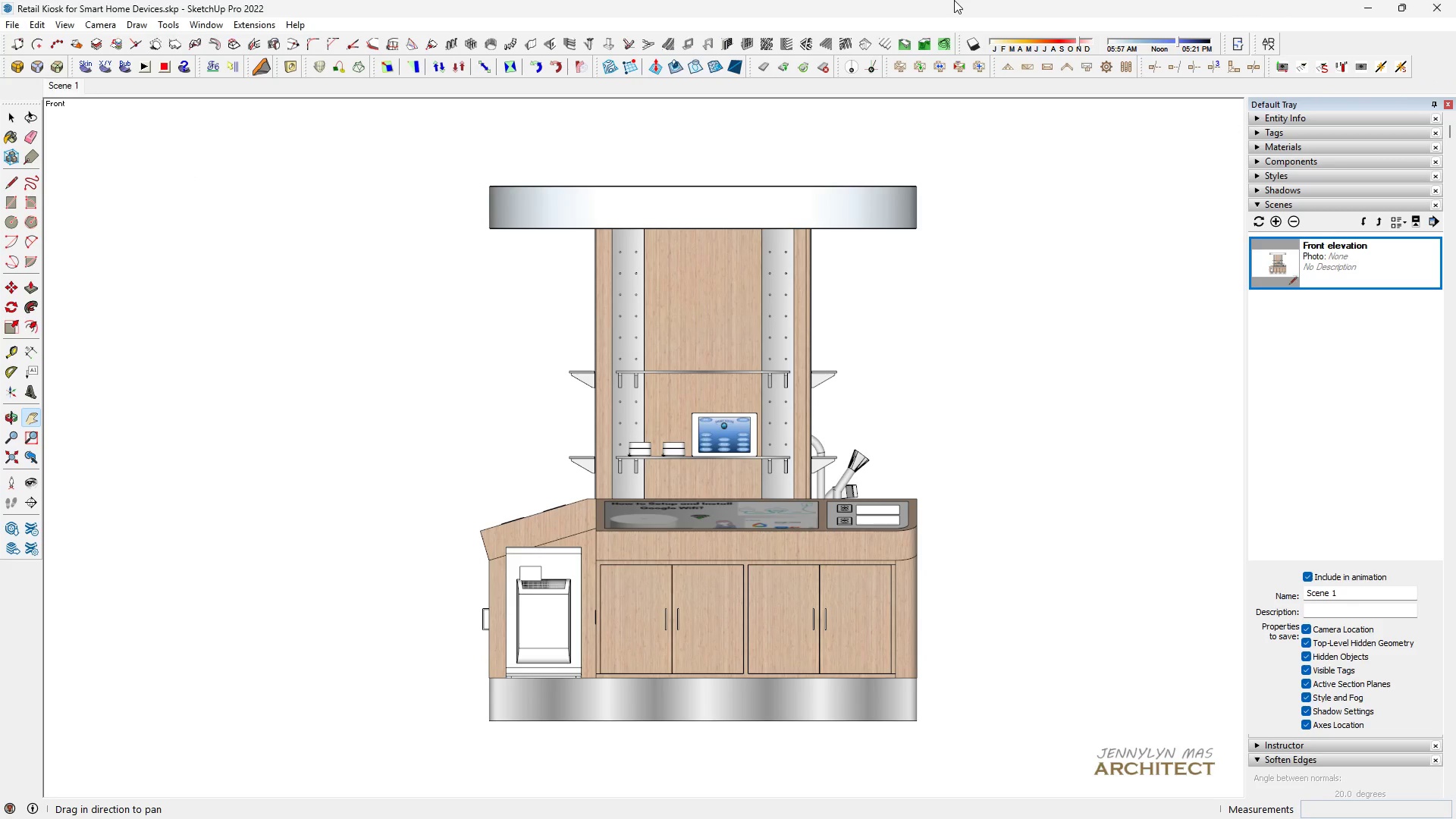 
key(Enter)
 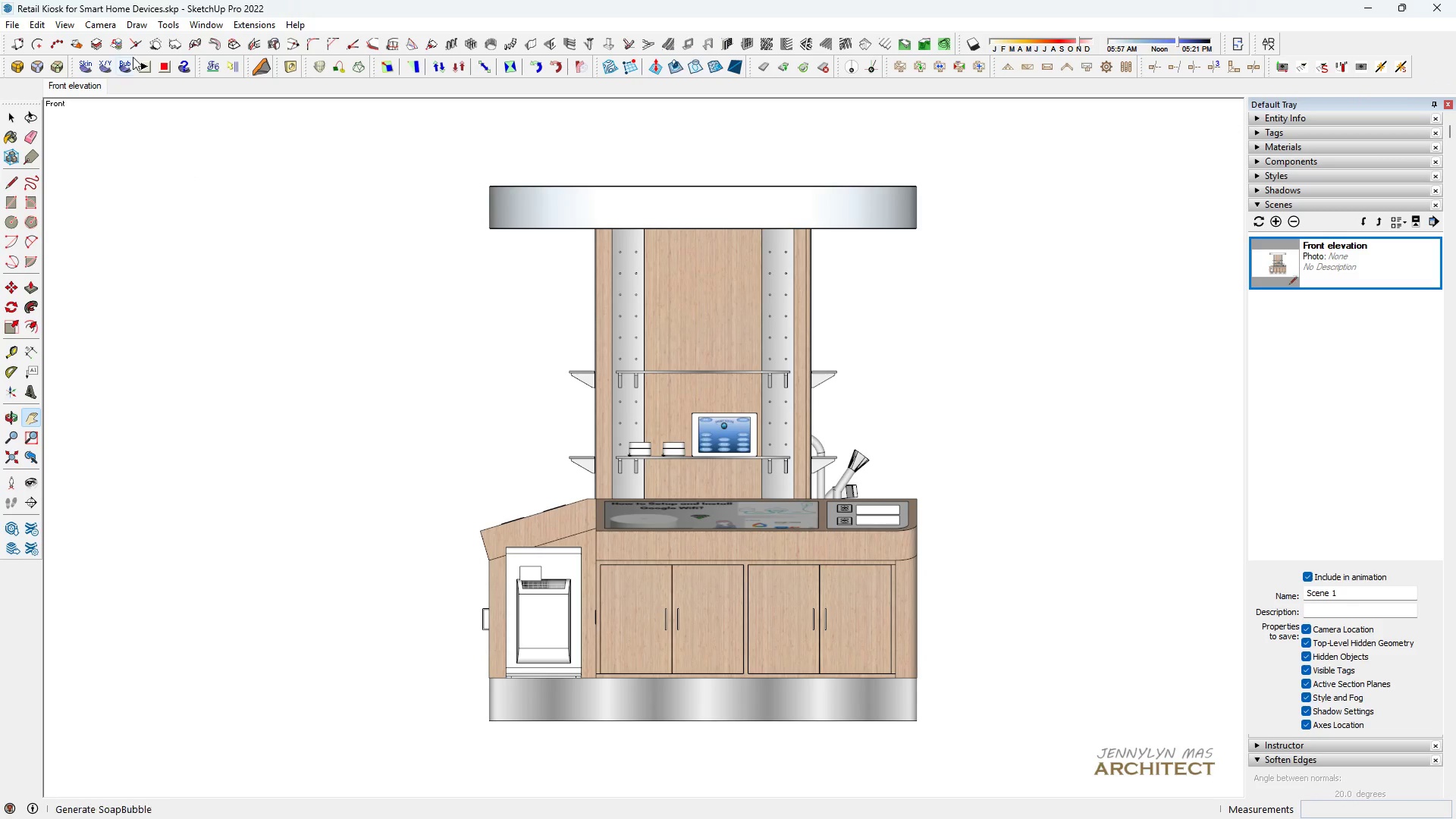 
left_click([97, 26])
 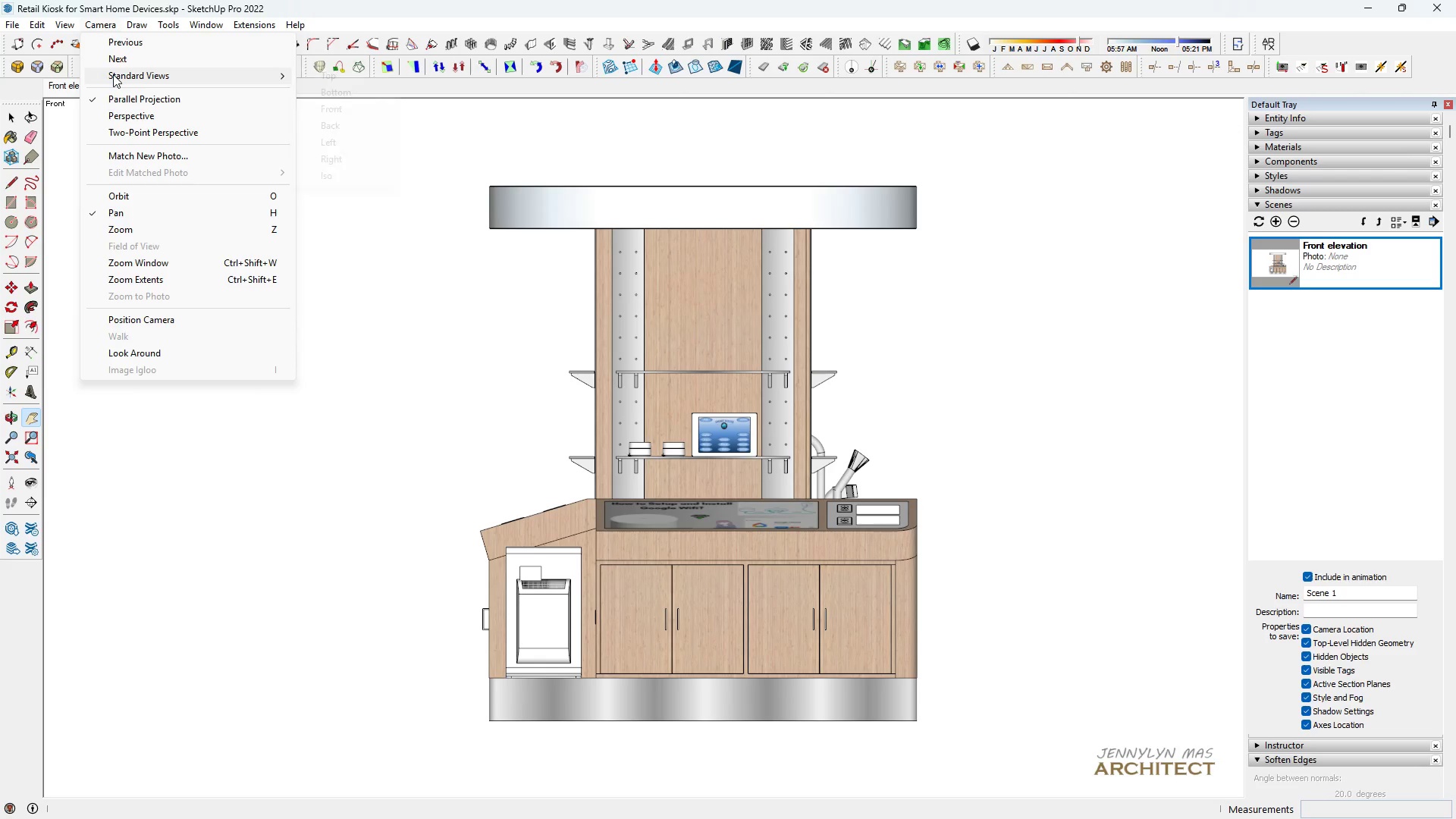 
left_click([113, 74])
 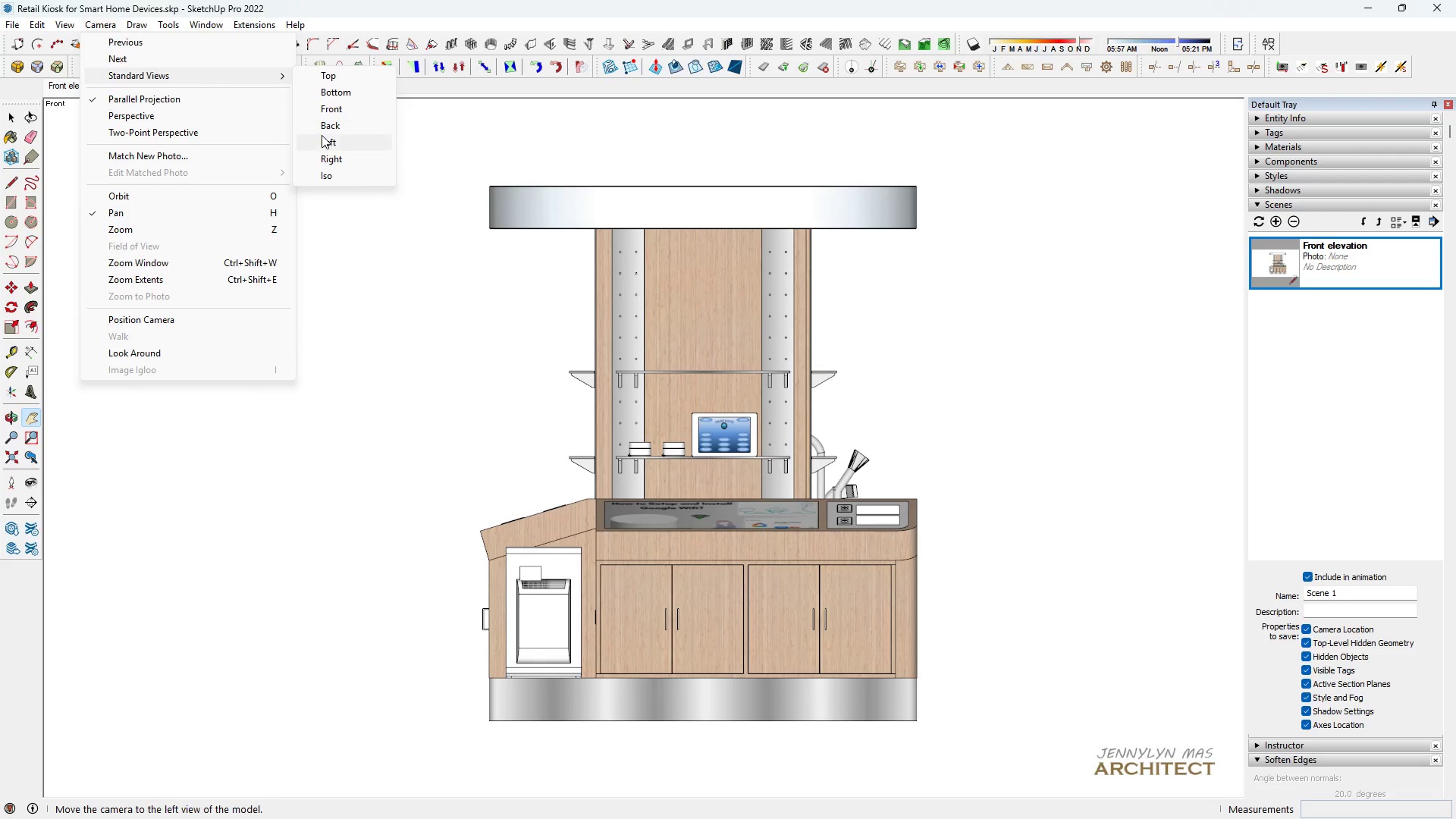 
left_click([322, 138])
 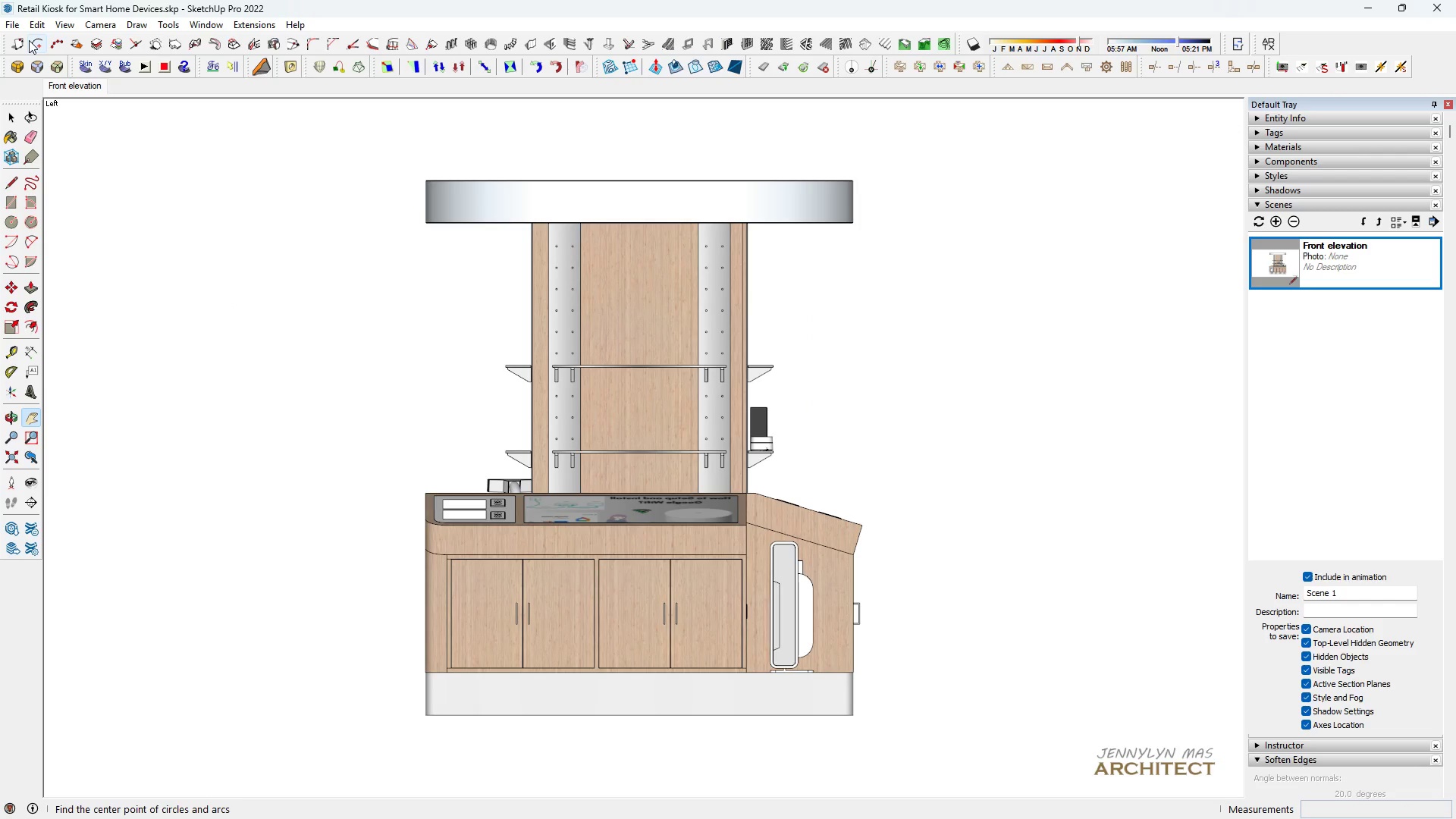 
wait(6.87)
 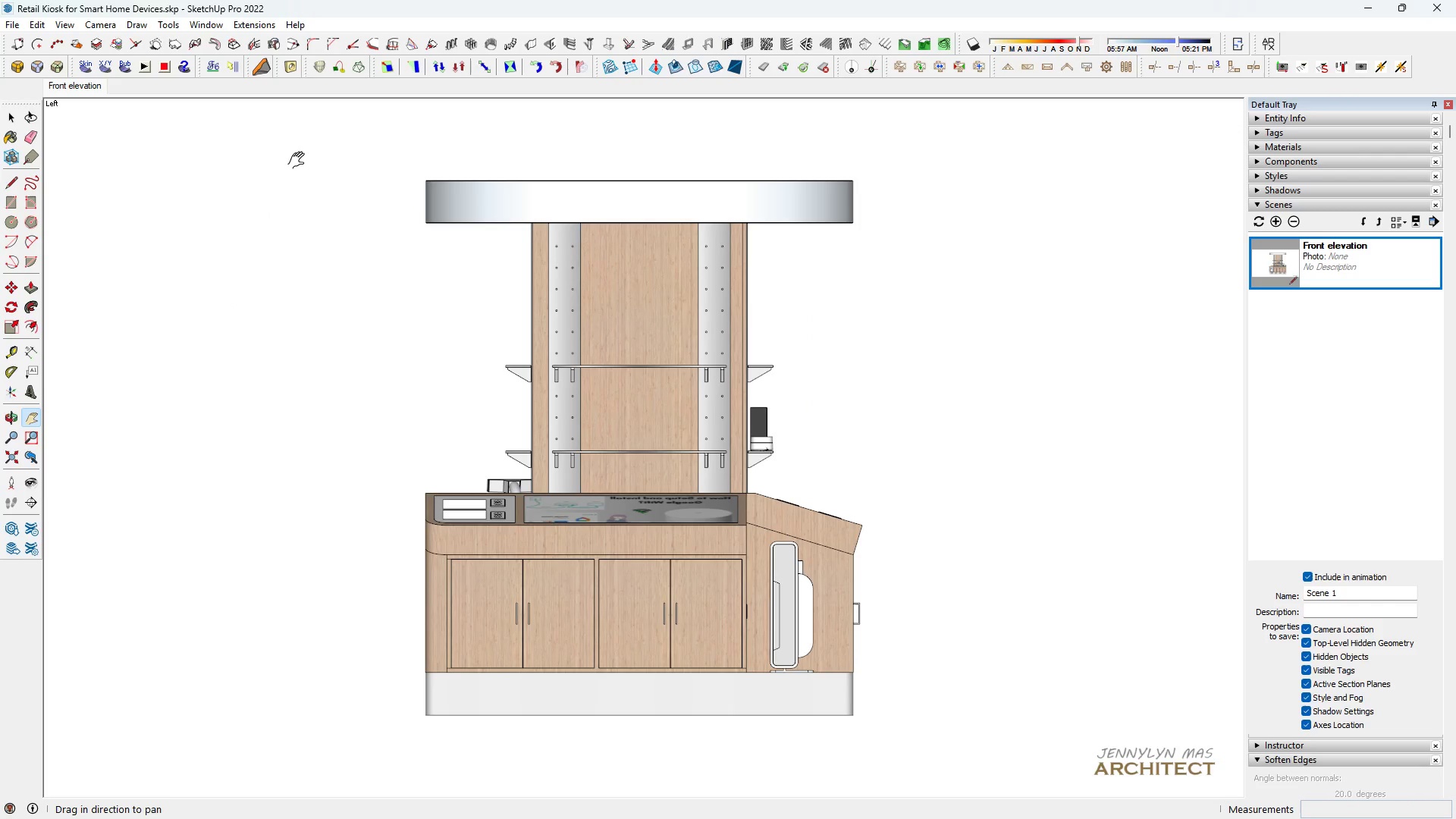 
right_click([93, 84])
 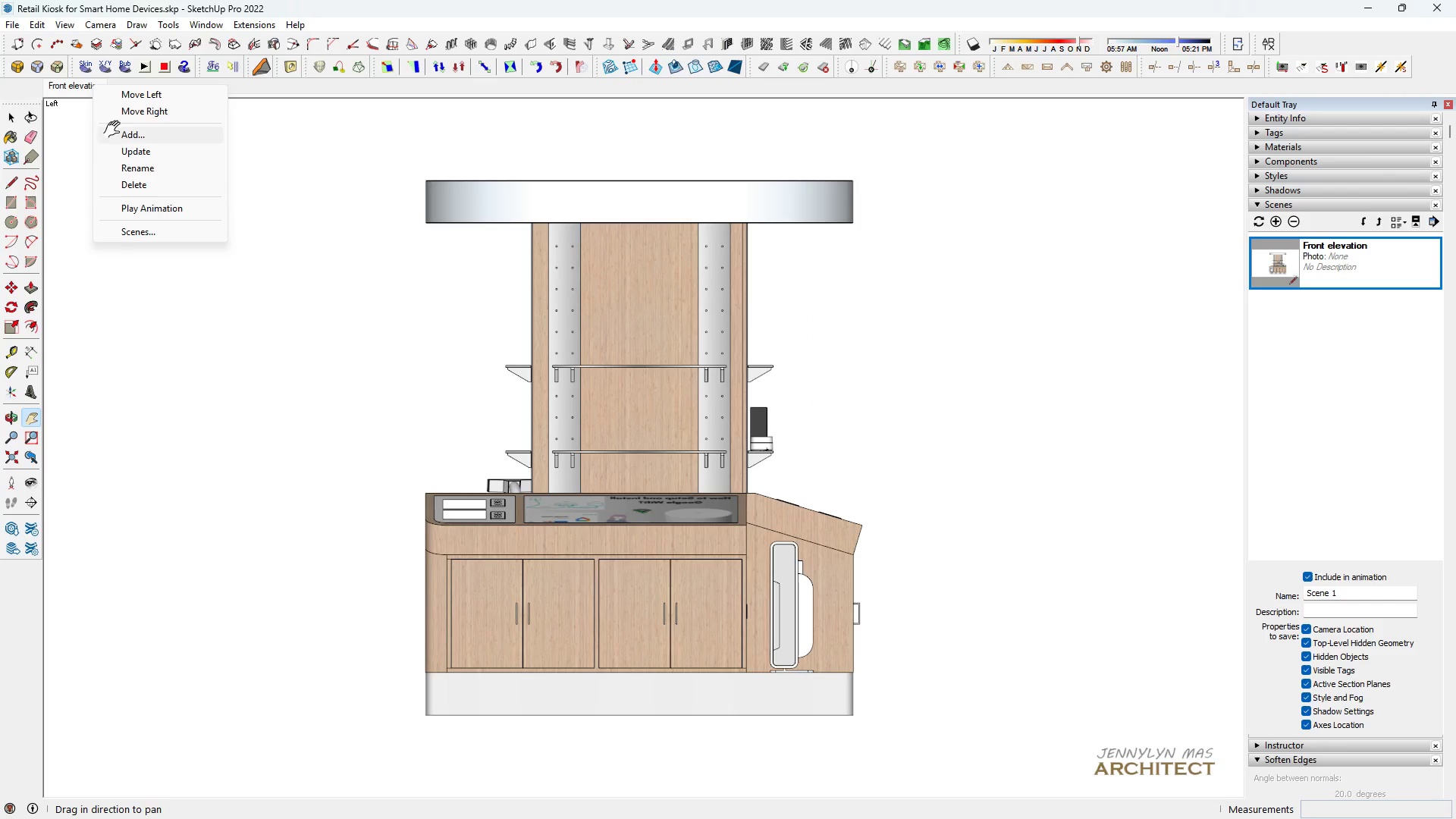 
left_click([115, 130])
 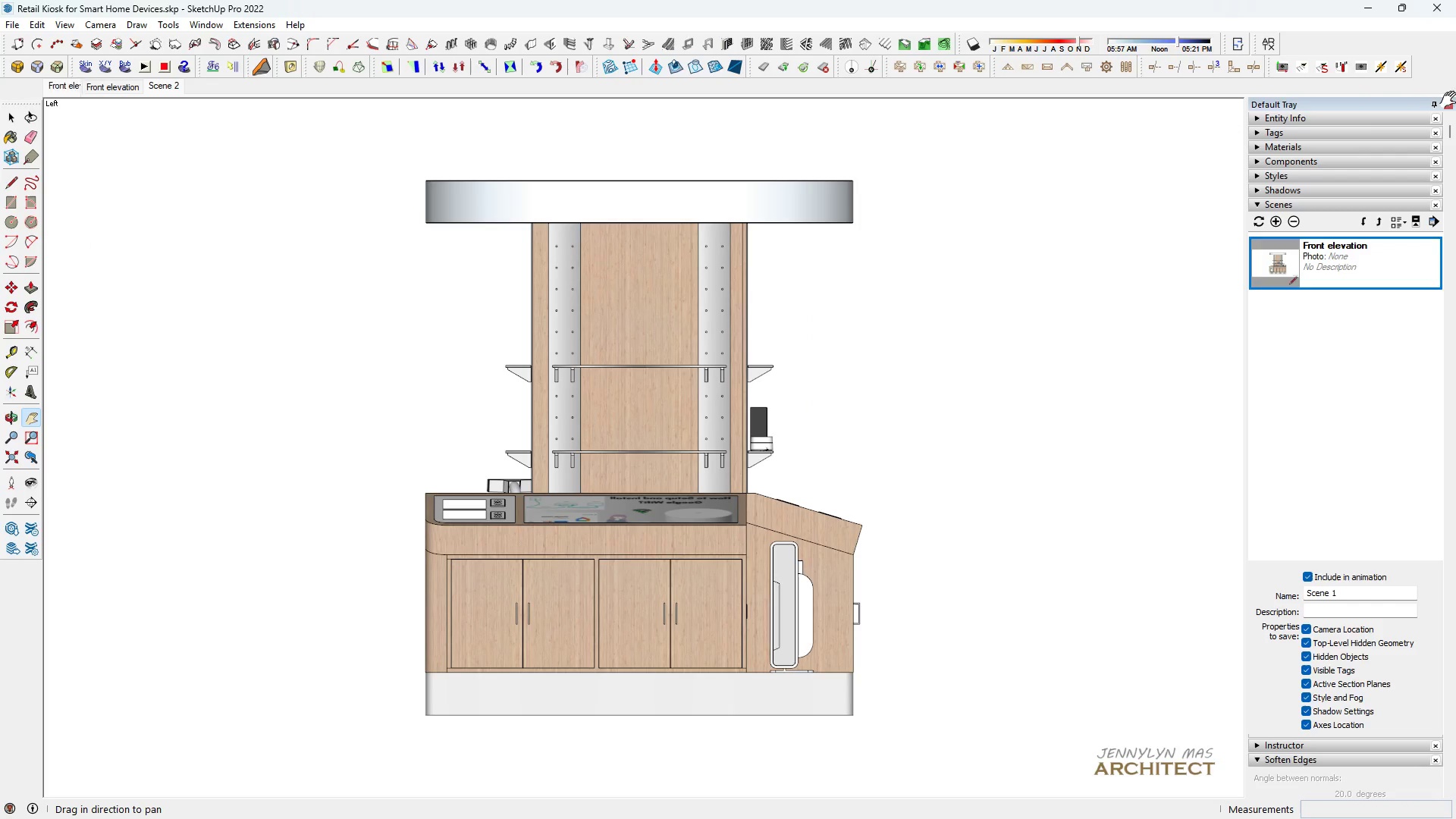 
left_click([1451, 105])
 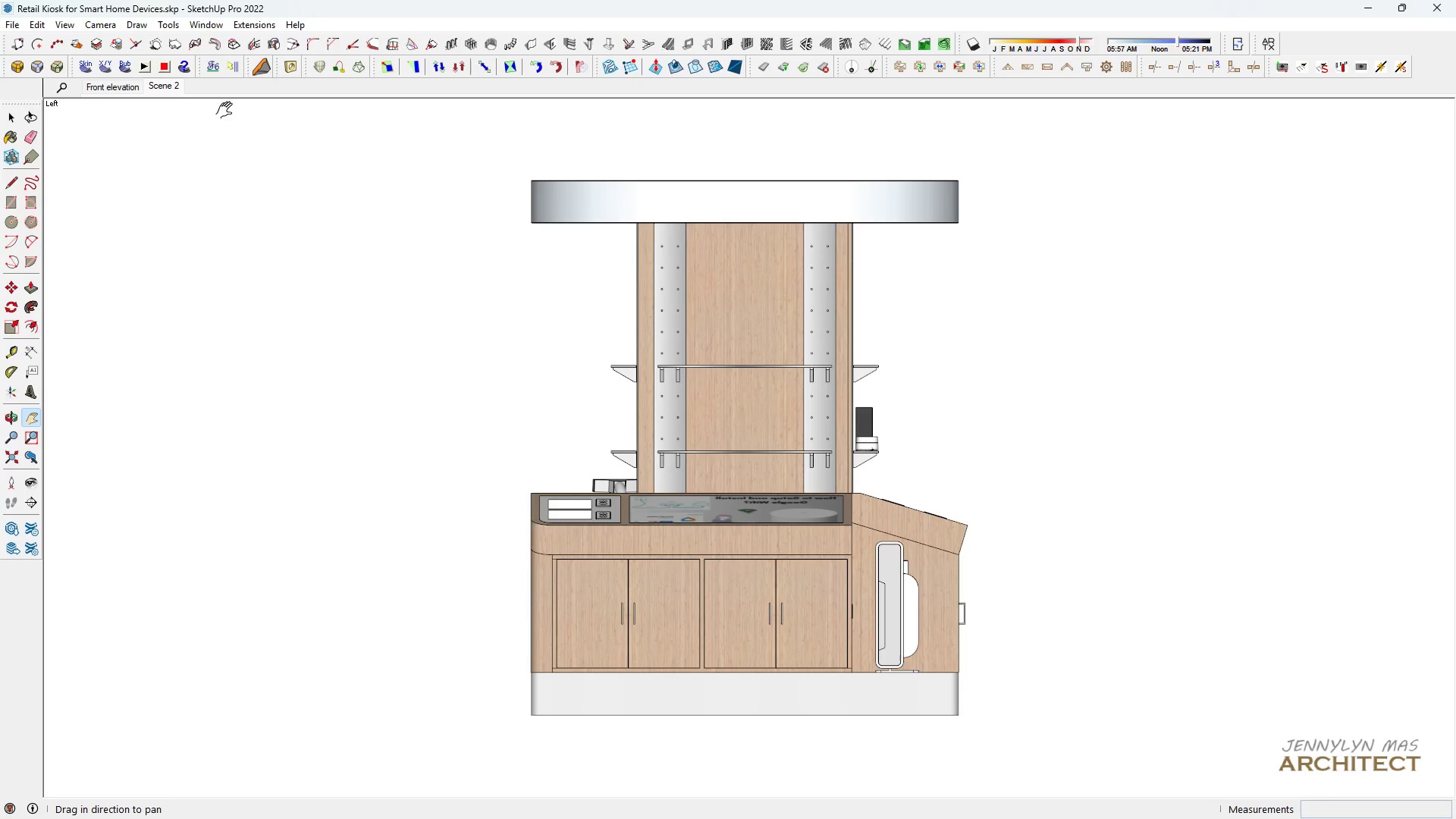 
right_click([172, 84])
 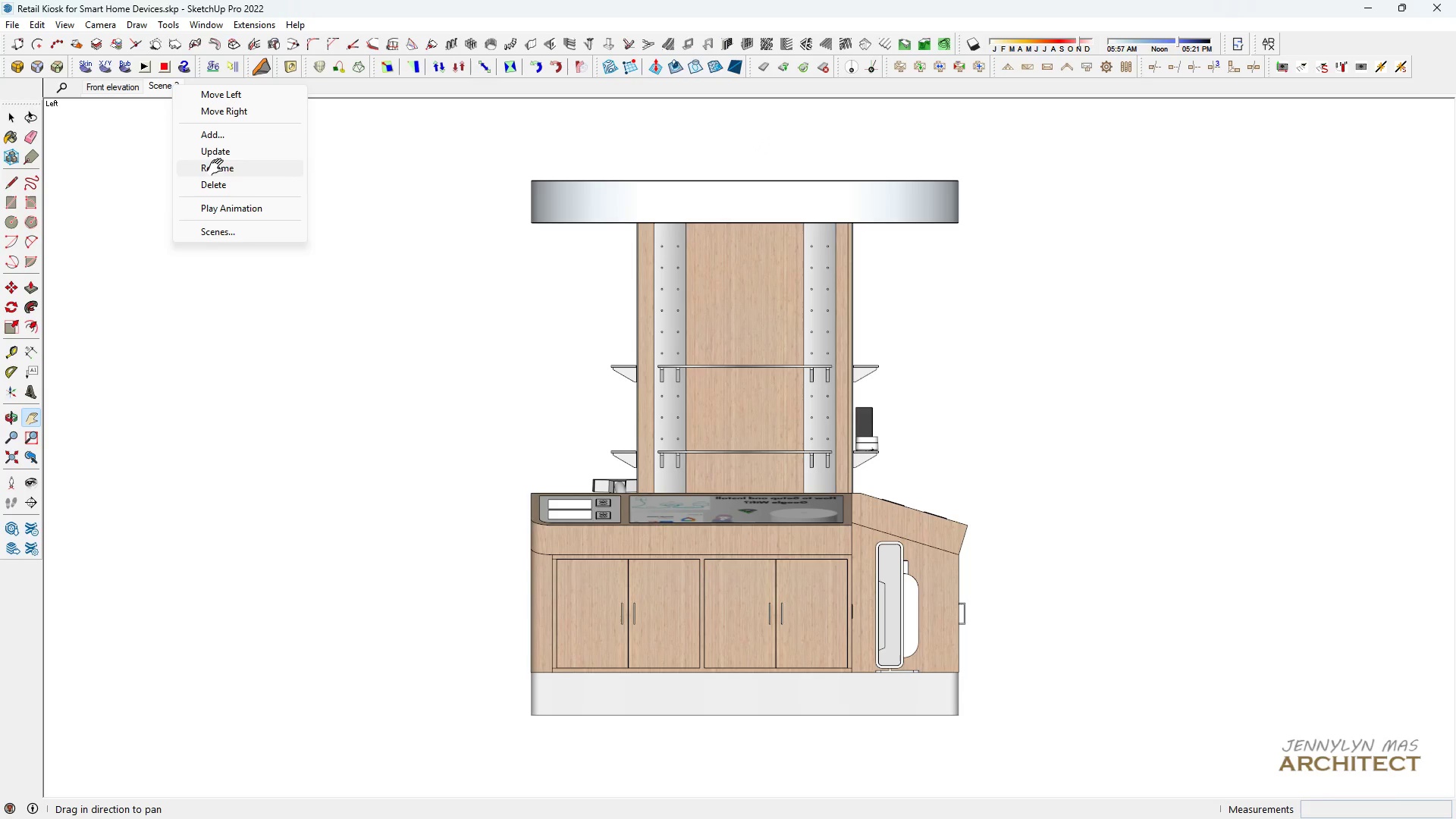 
left_click([218, 168])
 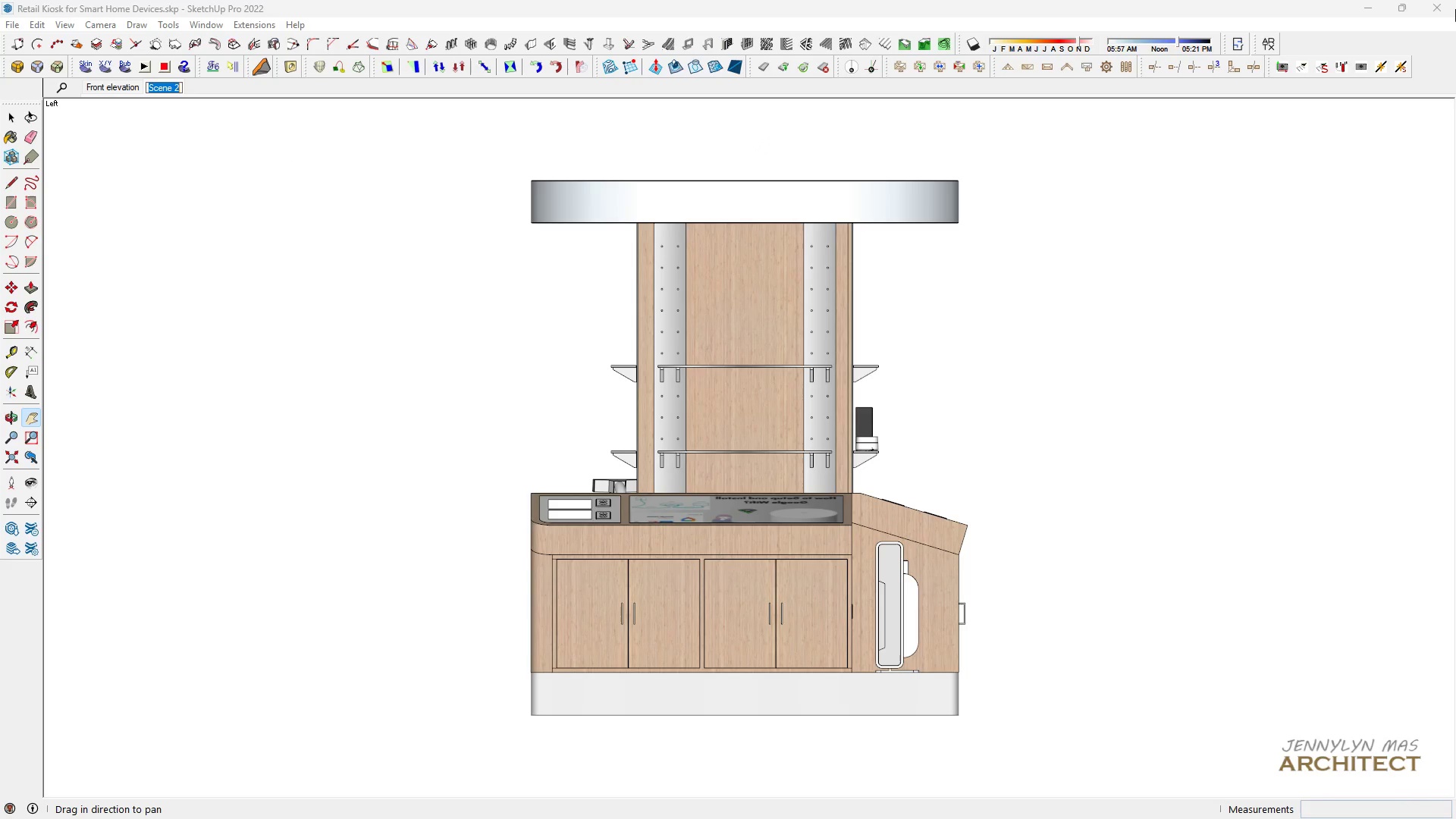 
type(Side elevation)
 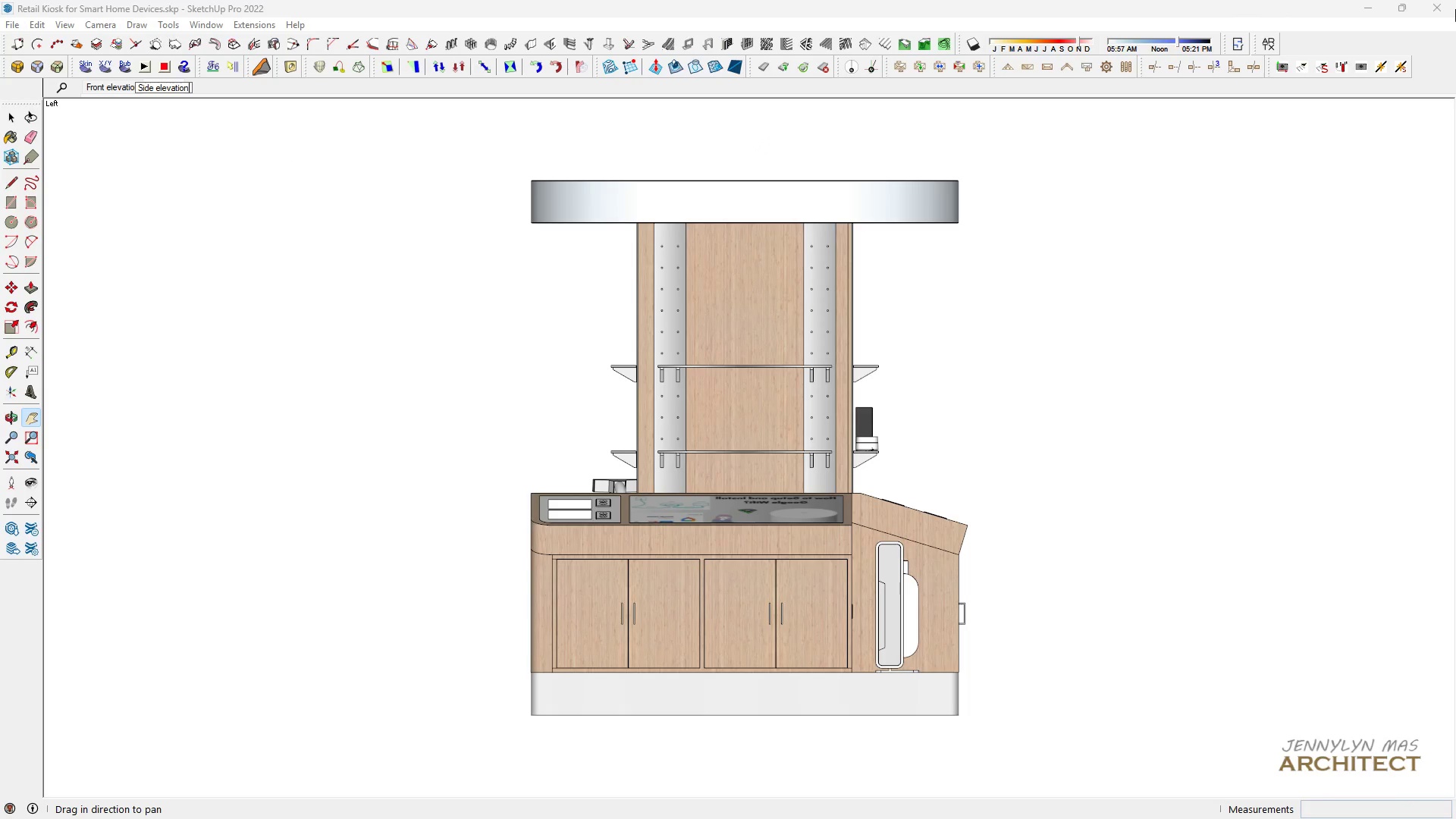 
key(Enter)
 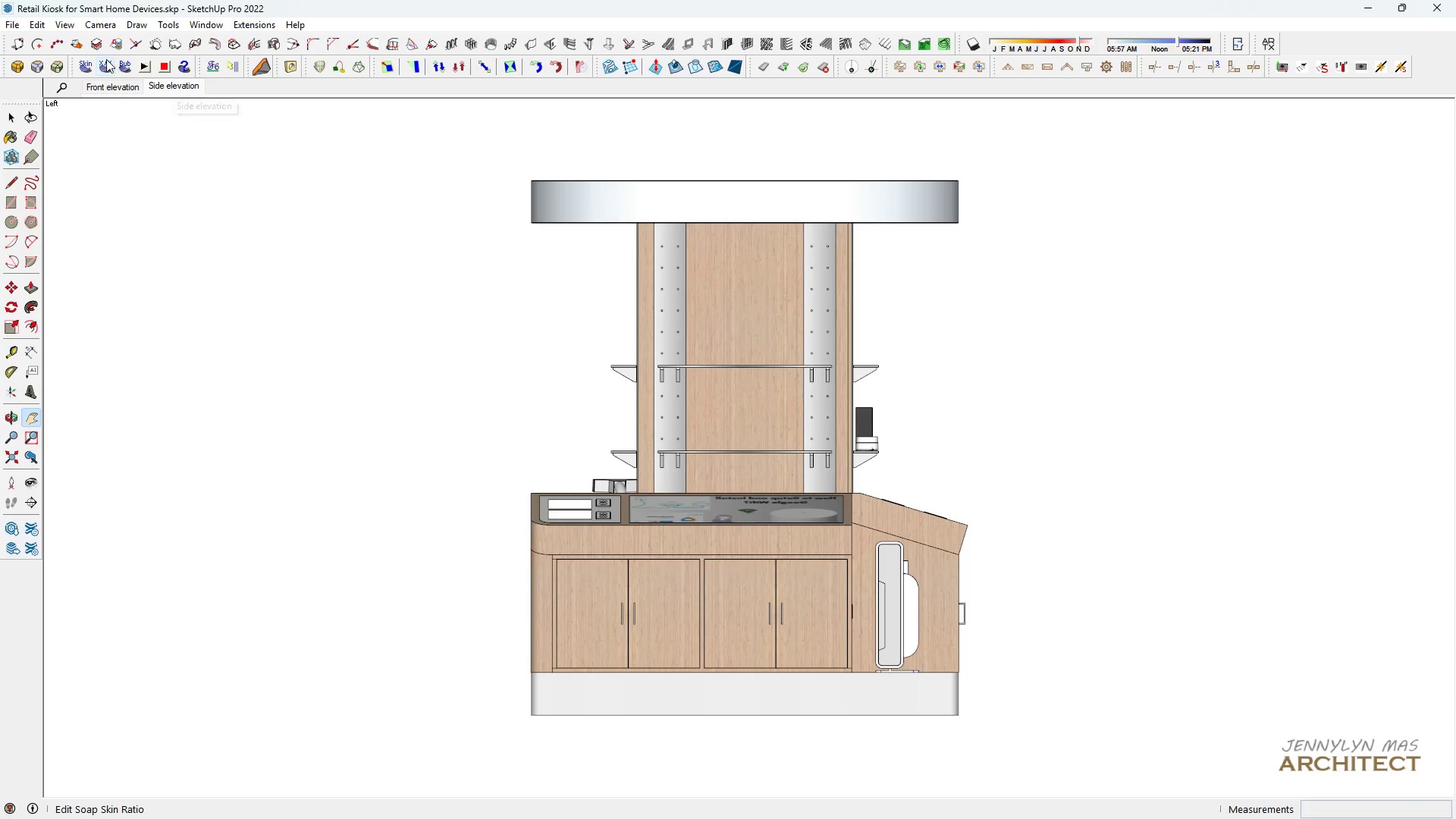 
left_click([100, 28])
 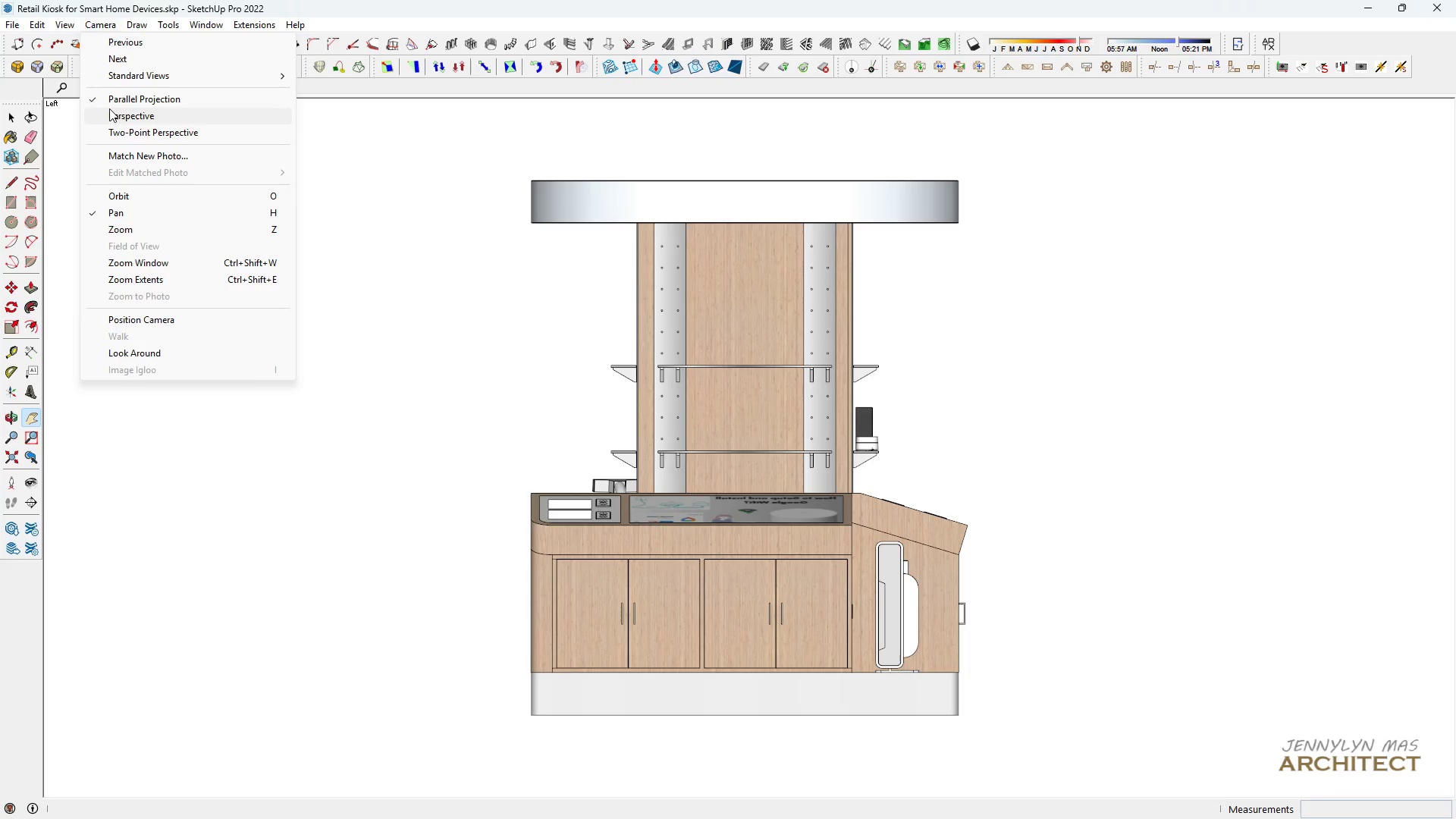 
left_click([111, 113])
 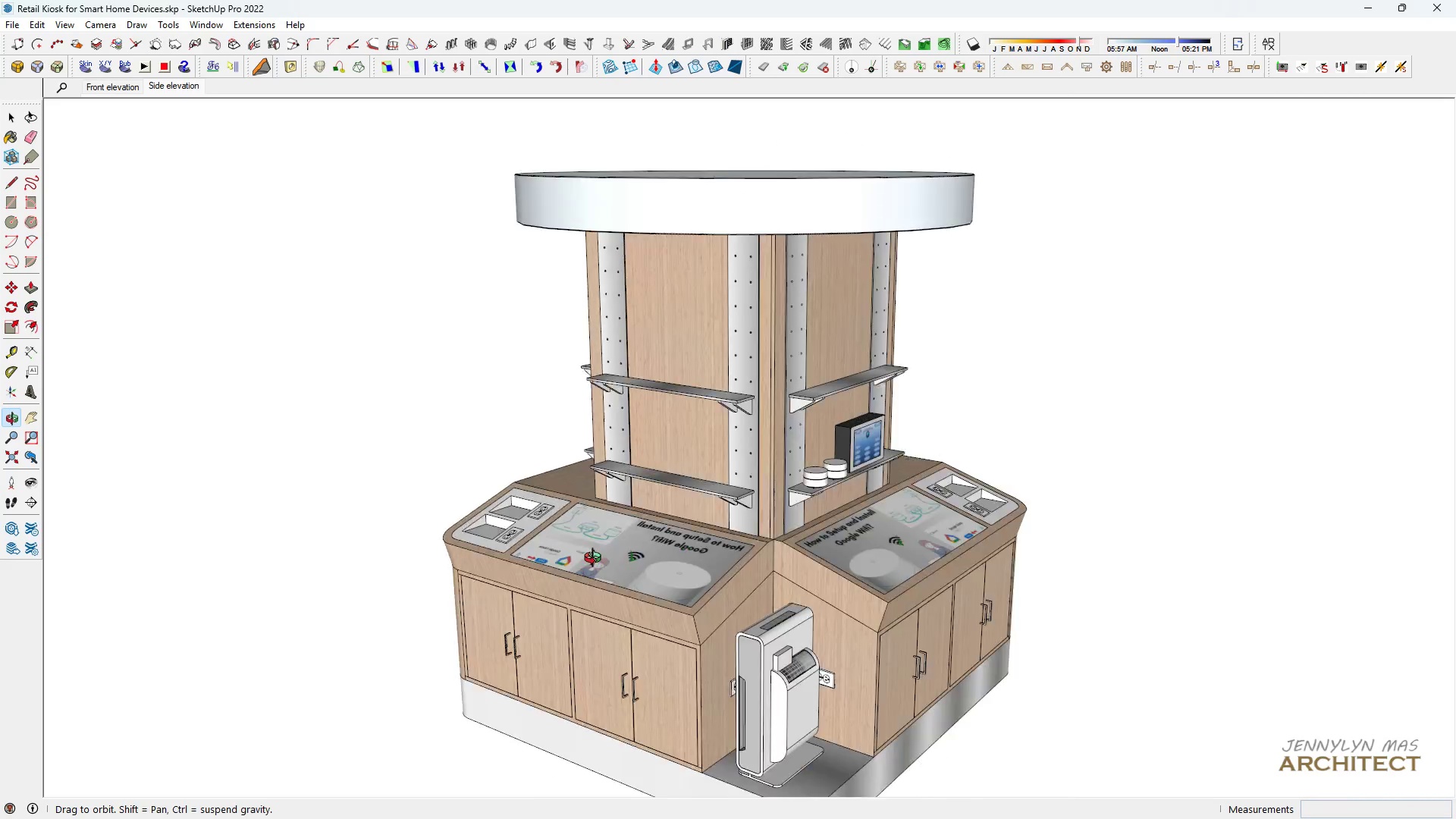 
scroll: coordinate [216, 602], scroll_direction: down, amount: 4.0
 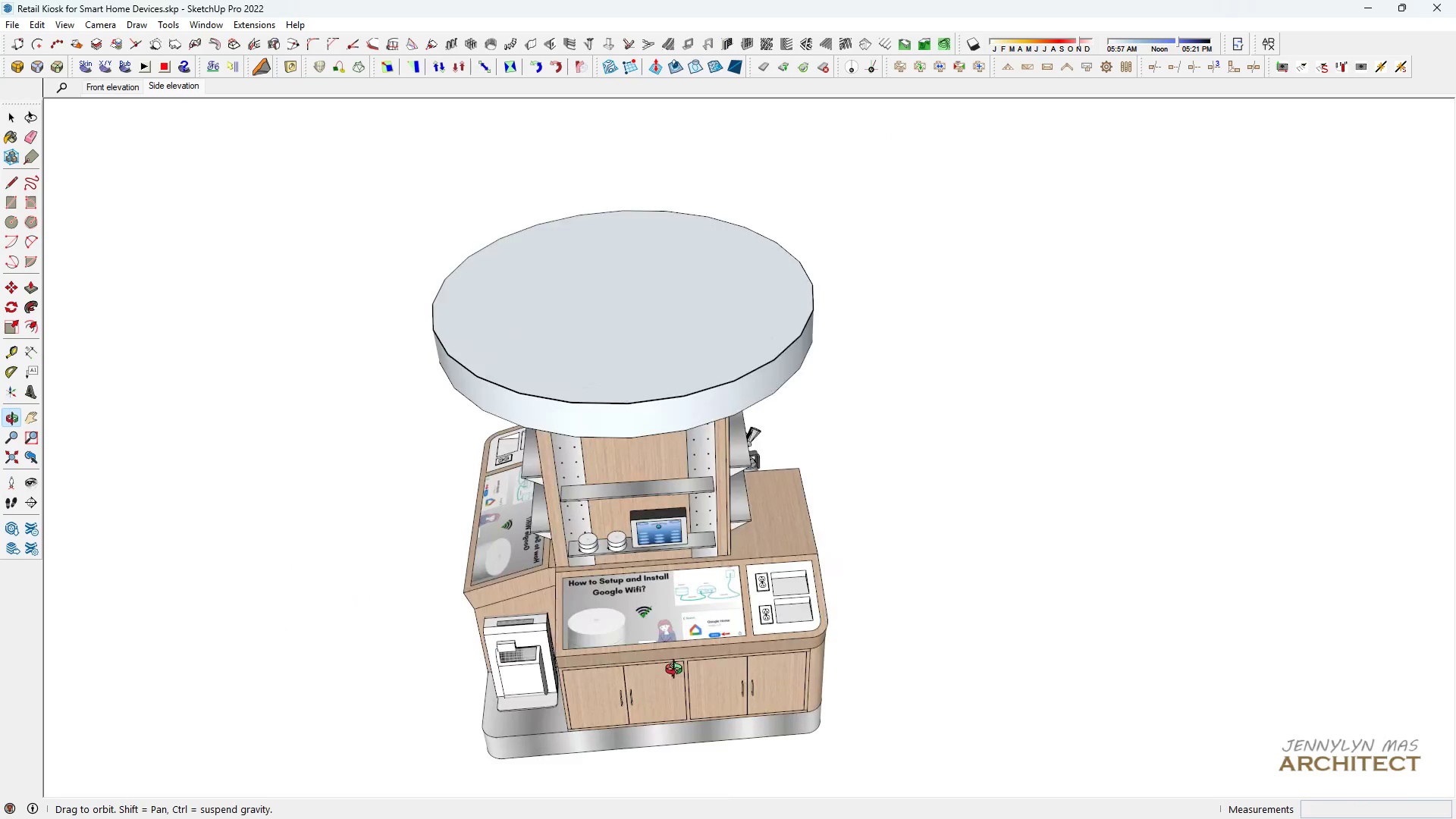 
left_click_drag(start_coordinate=[708, 645], to_coordinate=[699, 532])
 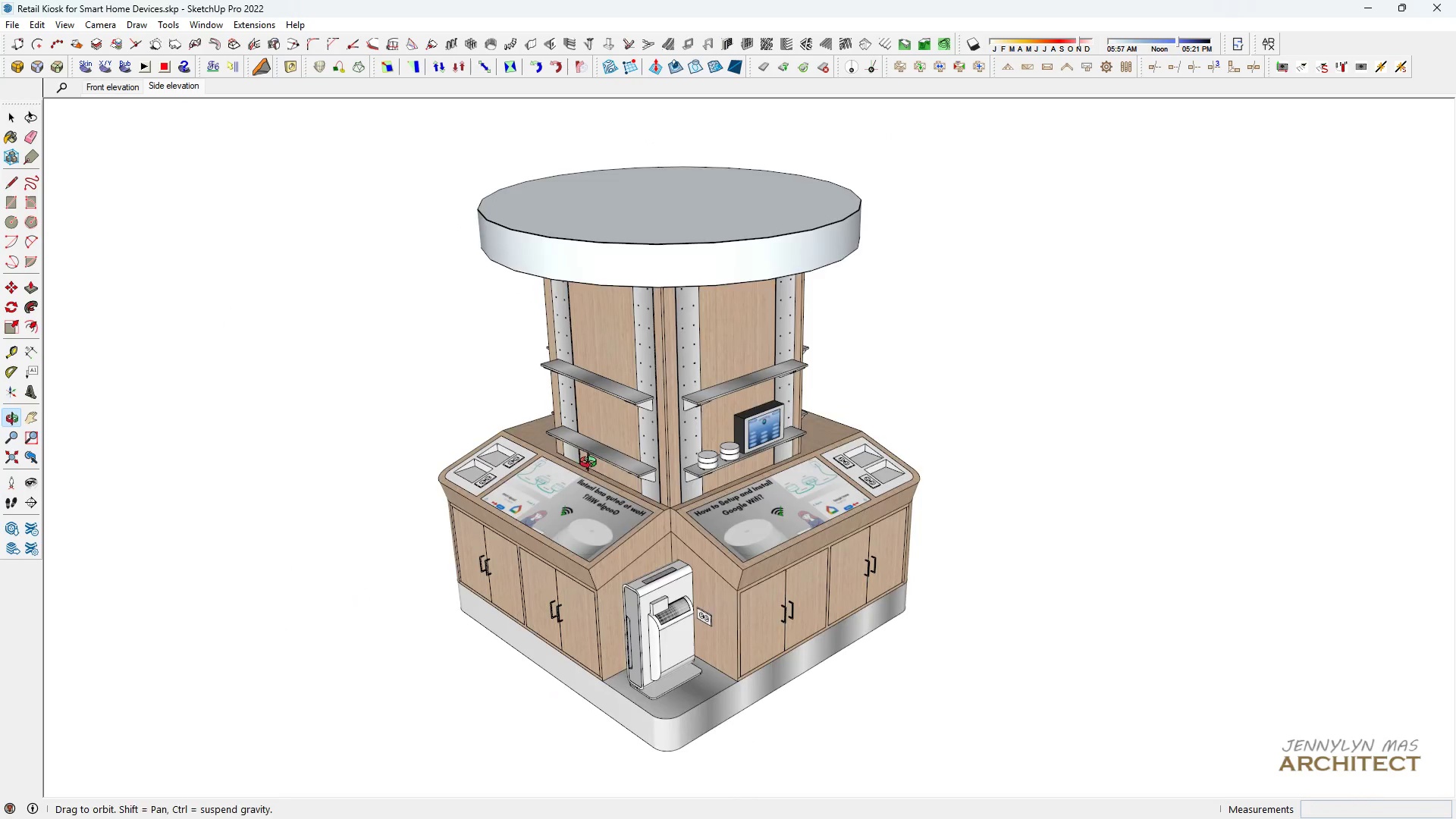 
left_click_drag(start_coordinate=[626, 535], to_coordinate=[619, 492])
 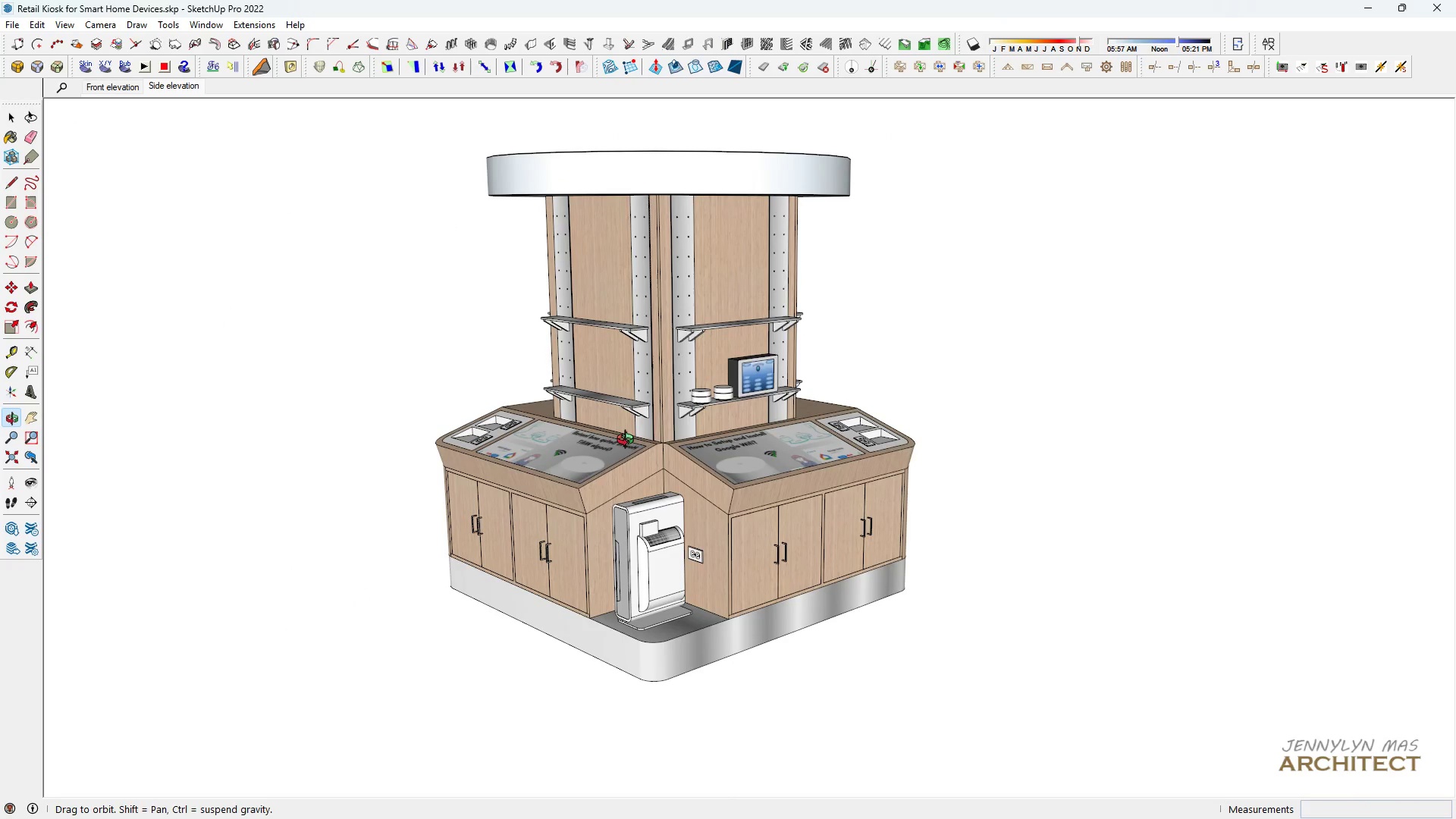 
scroll: coordinate [629, 441], scroll_direction: up, amount: 2.0
 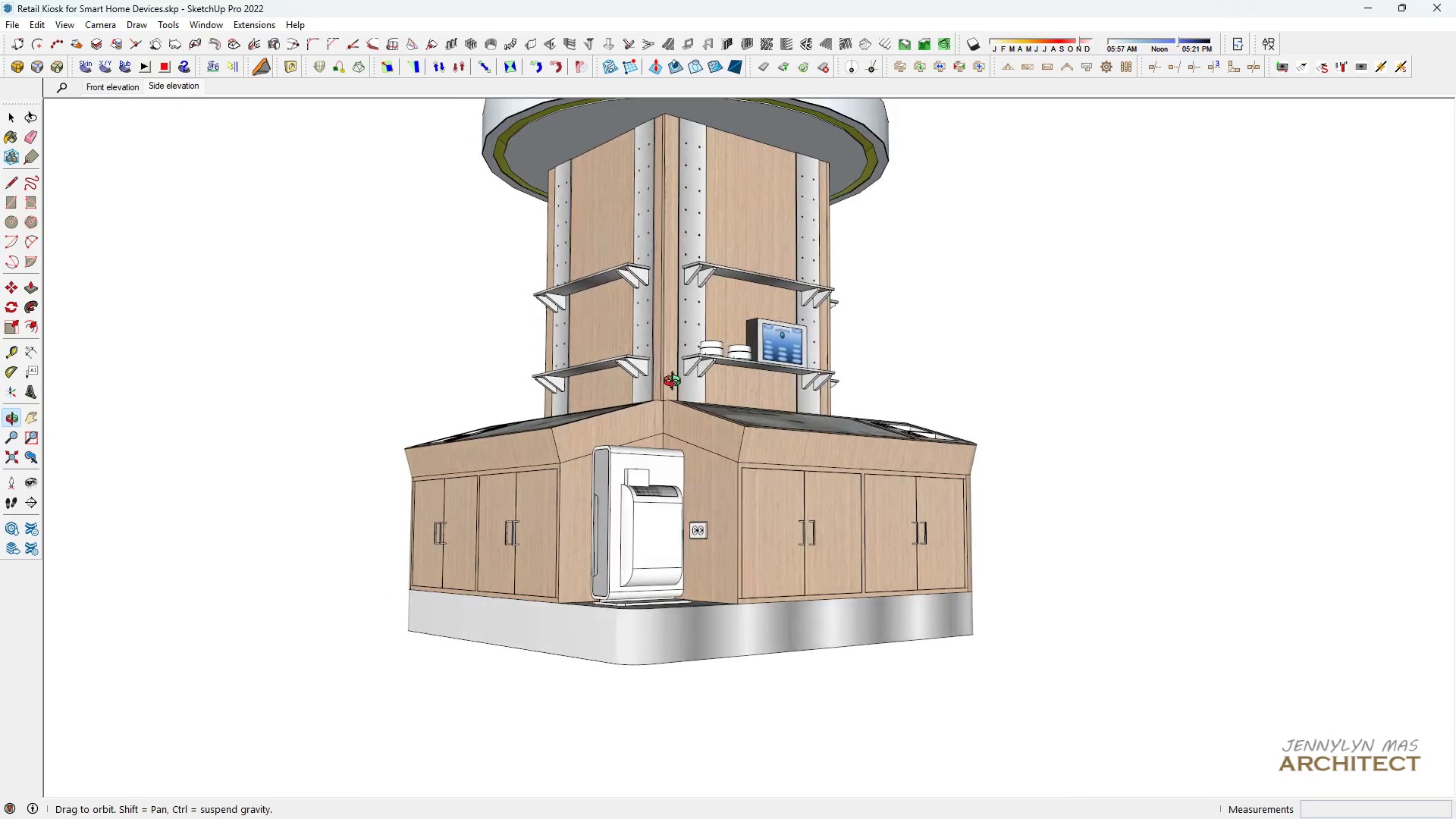 
scroll: coordinate [675, 384], scroll_direction: down, amount: 1.0
 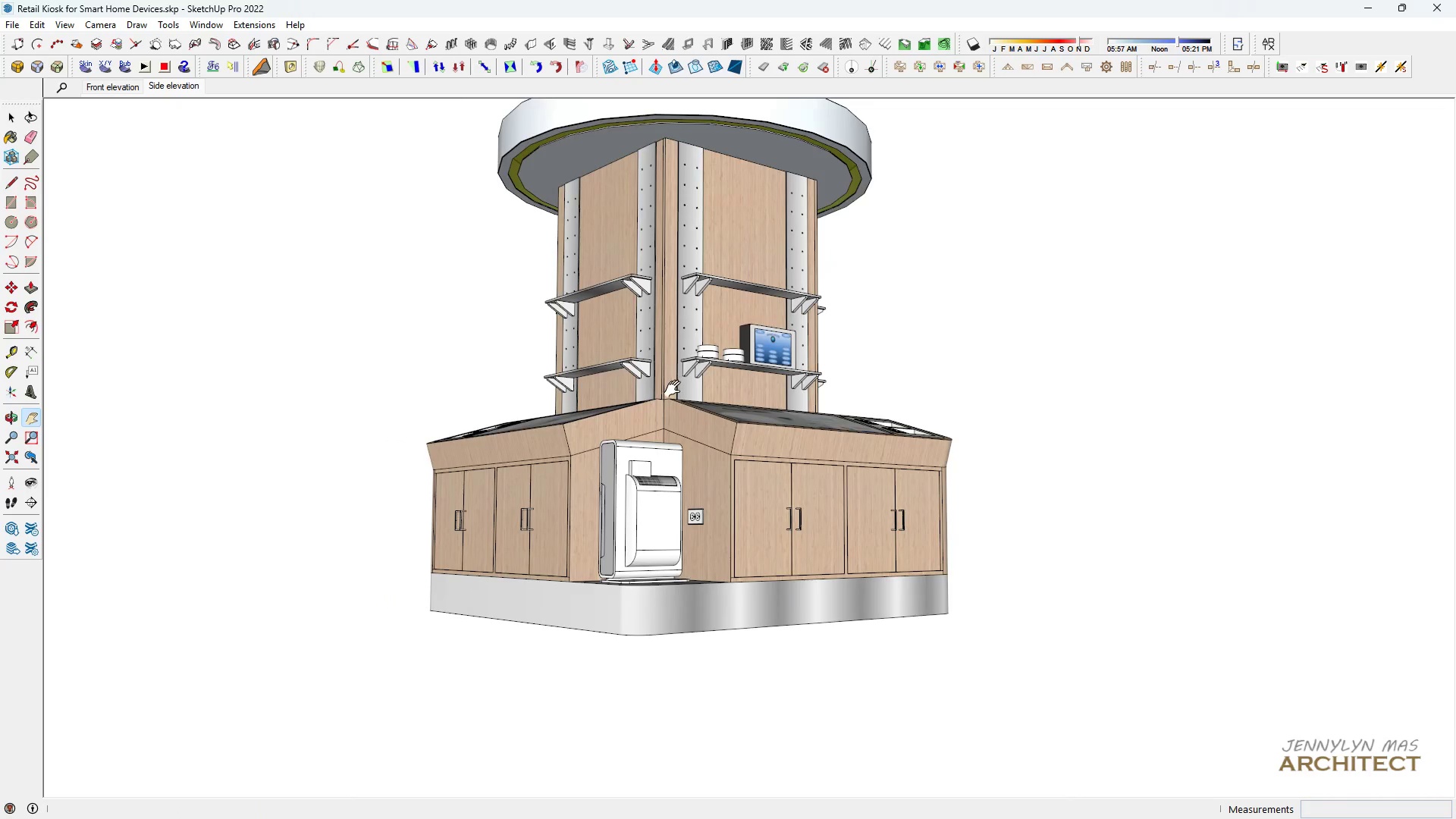 
left_click_drag(start_coordinate=[676, 397], to_coordinate=[676, 458])
 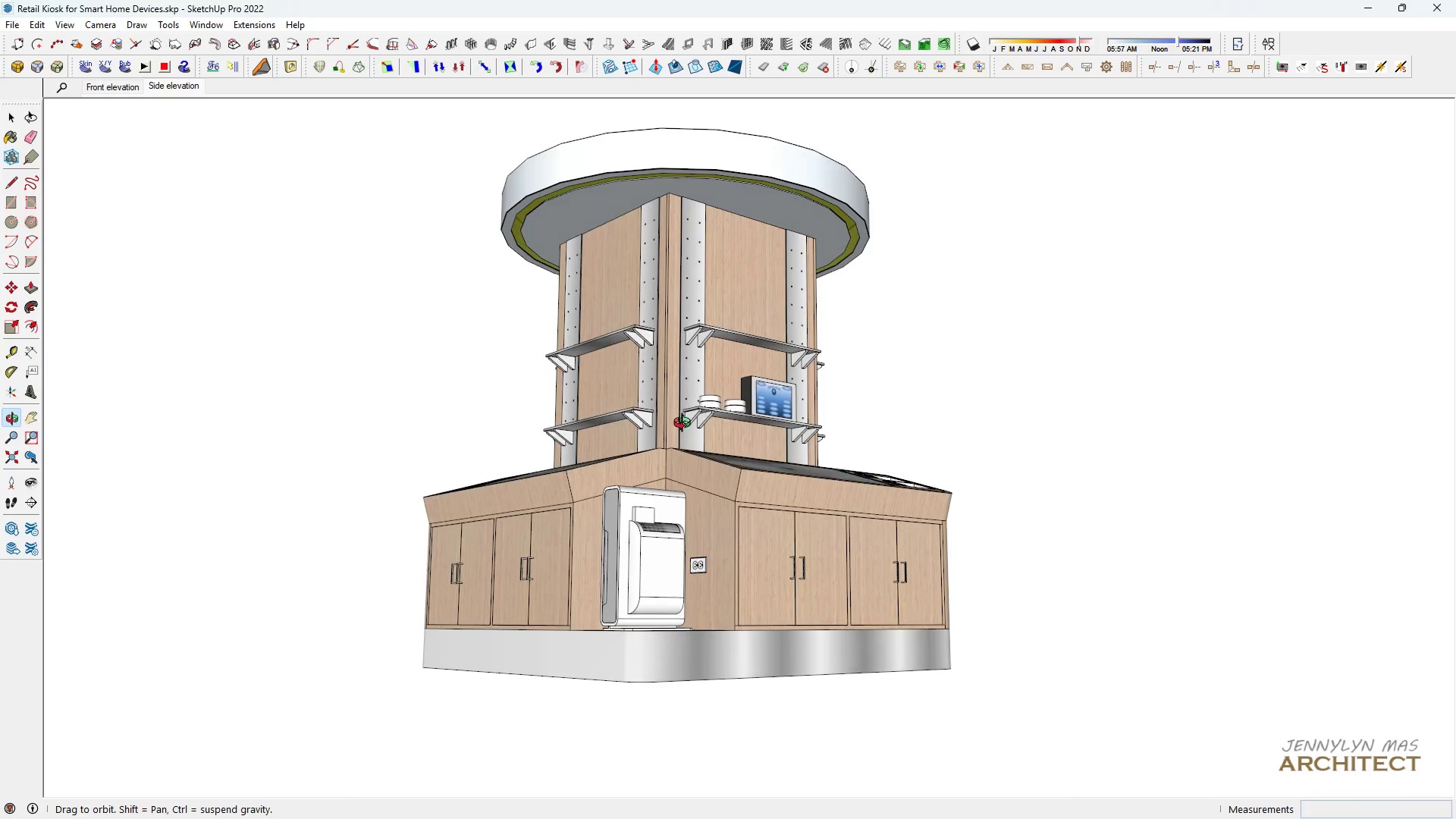 
scroll: coordinate [686, 426], scroll_direction: up, amount: 1.0
 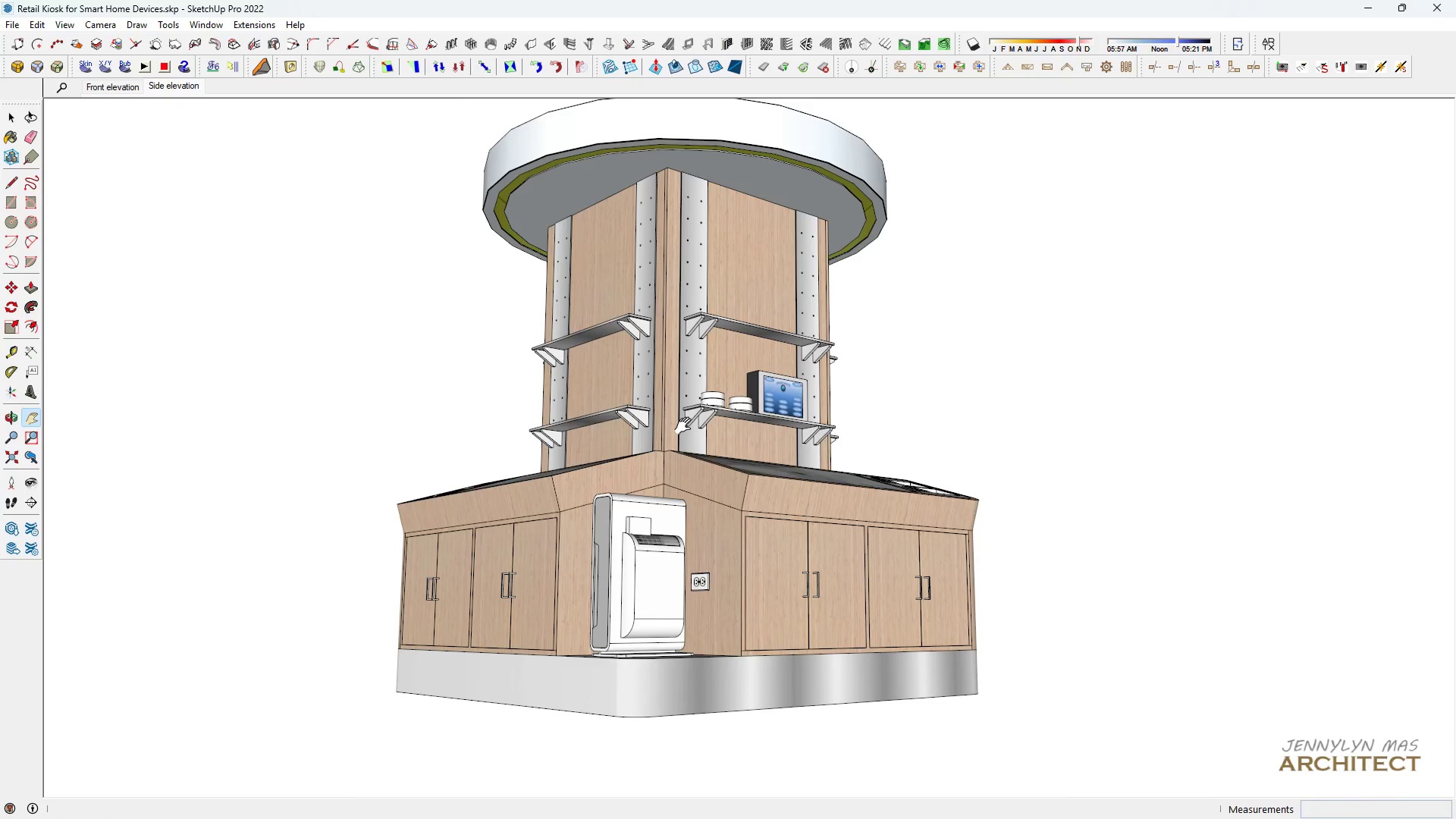 
left_click_drag(start_coordinate=[688, 429], to_coordinate=[689, 444])
 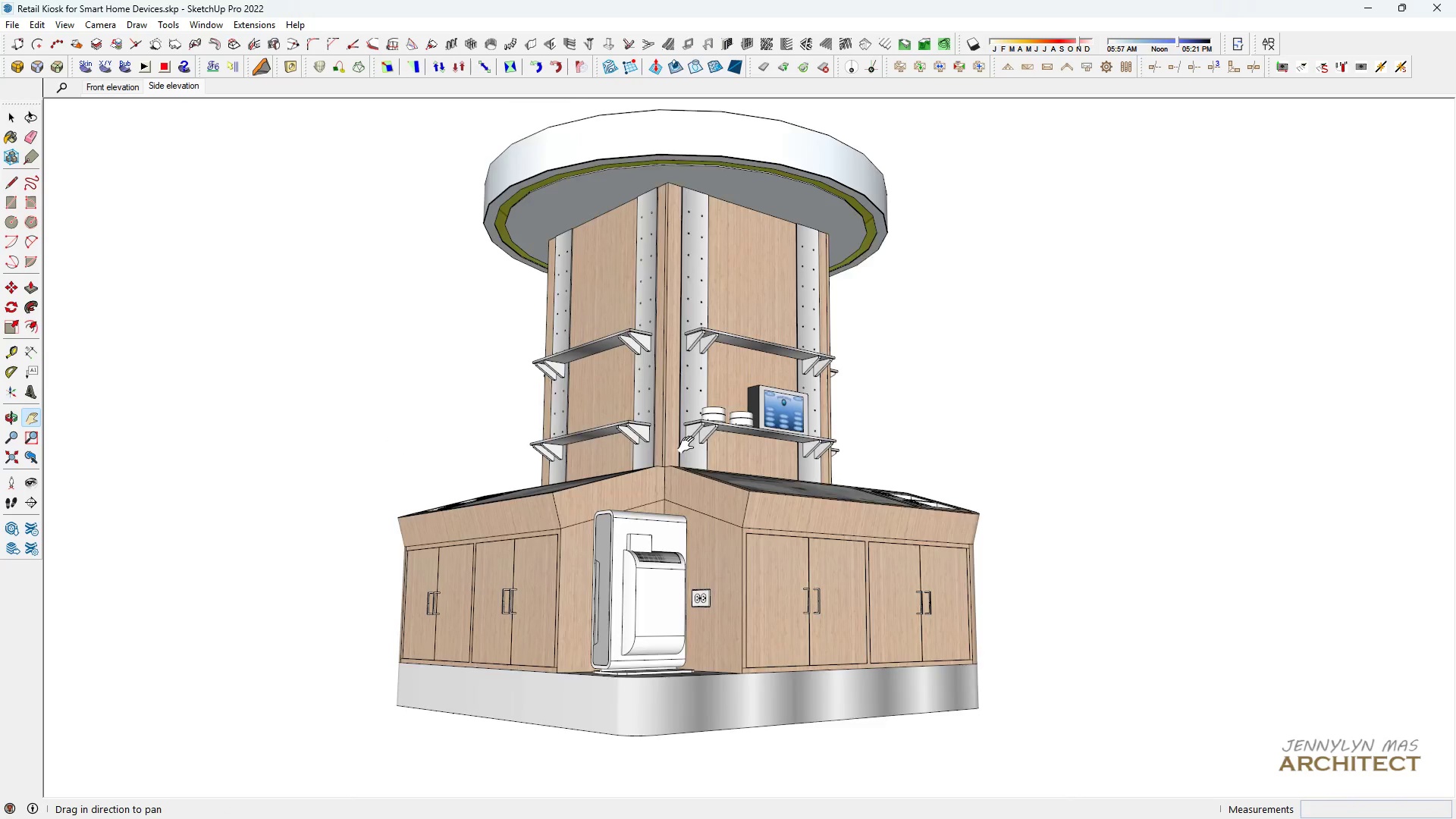 
scroll: coordinate [689, 446], scroll_direction: down, amount: 1.0
 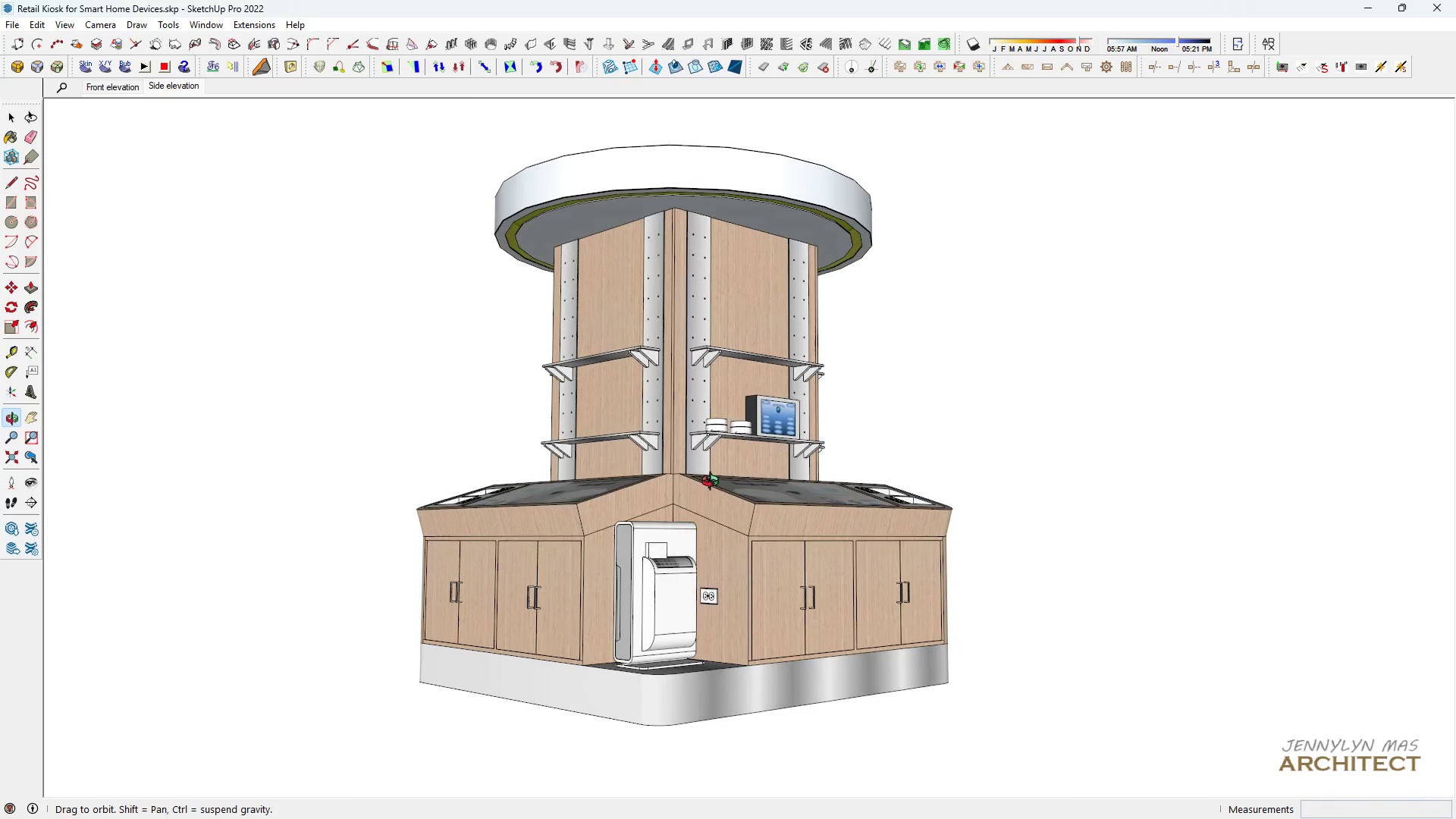 
wait(9.17)
 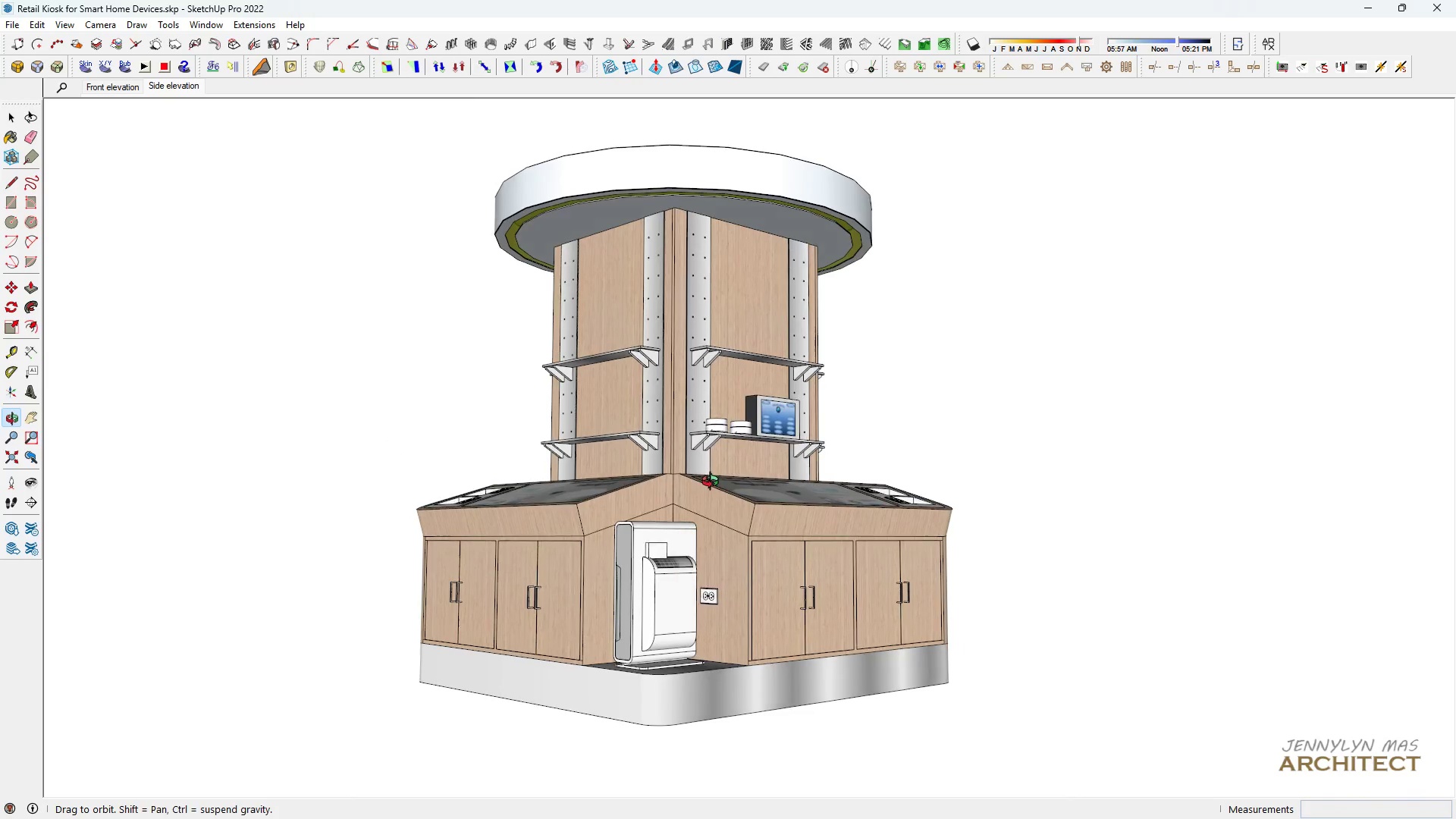 
left_click_drag(start_coordinate=[689, 418], to_coordinate=[689, 428])
 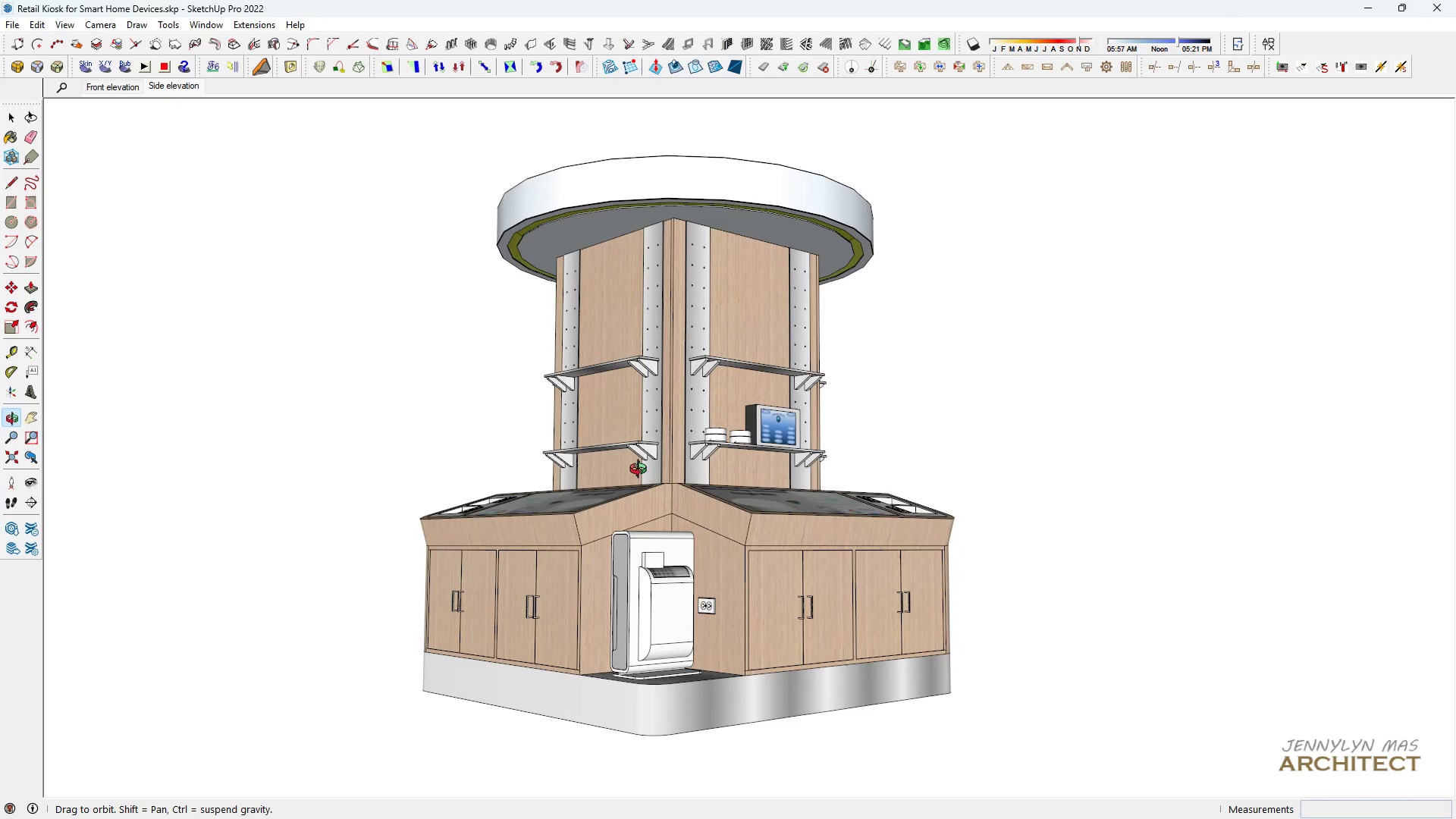 
left_click_drag(start_coordinate=[664, 473], to_coordinate=[691, 472])
 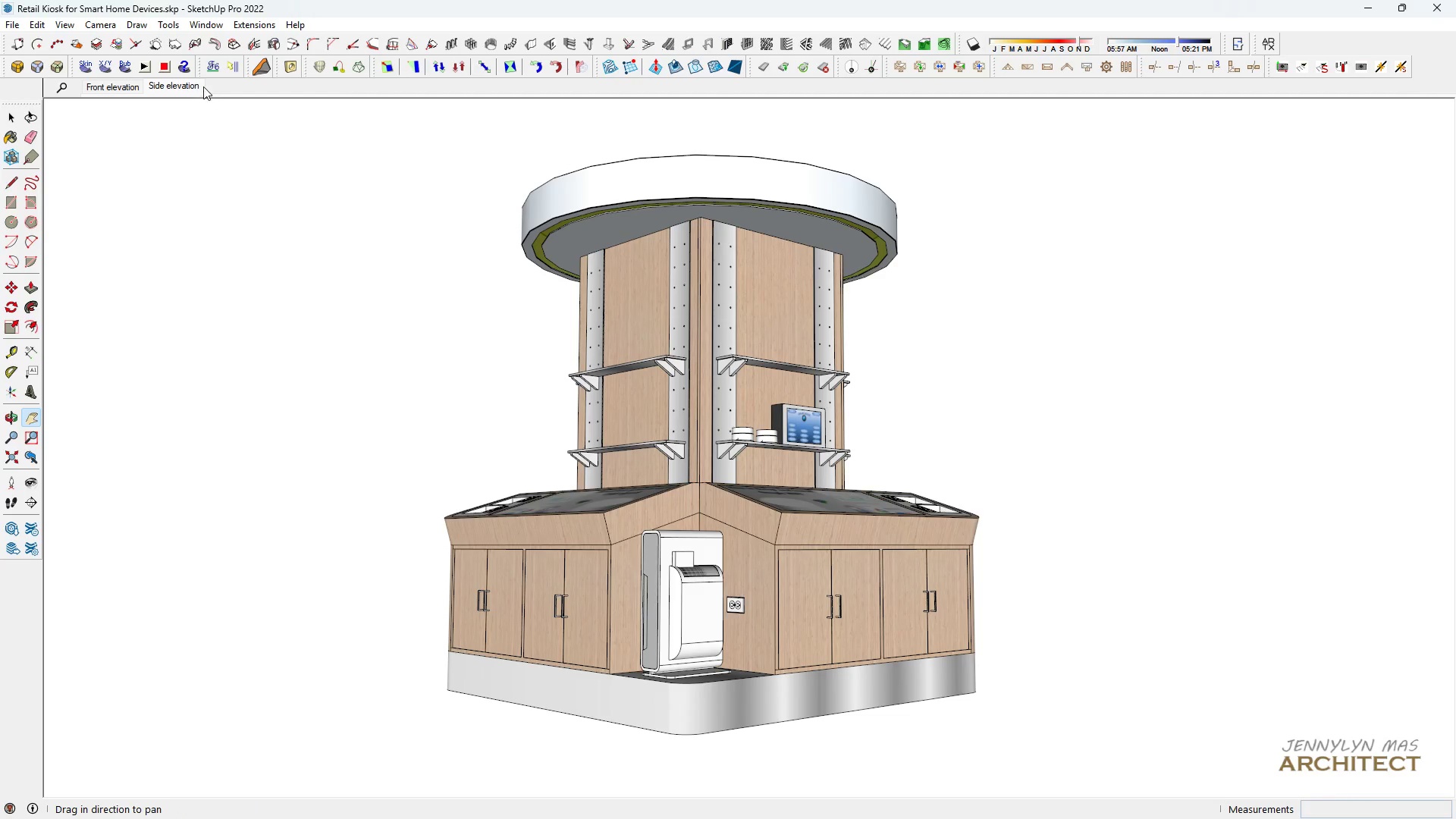 
right_click([202, 85])
 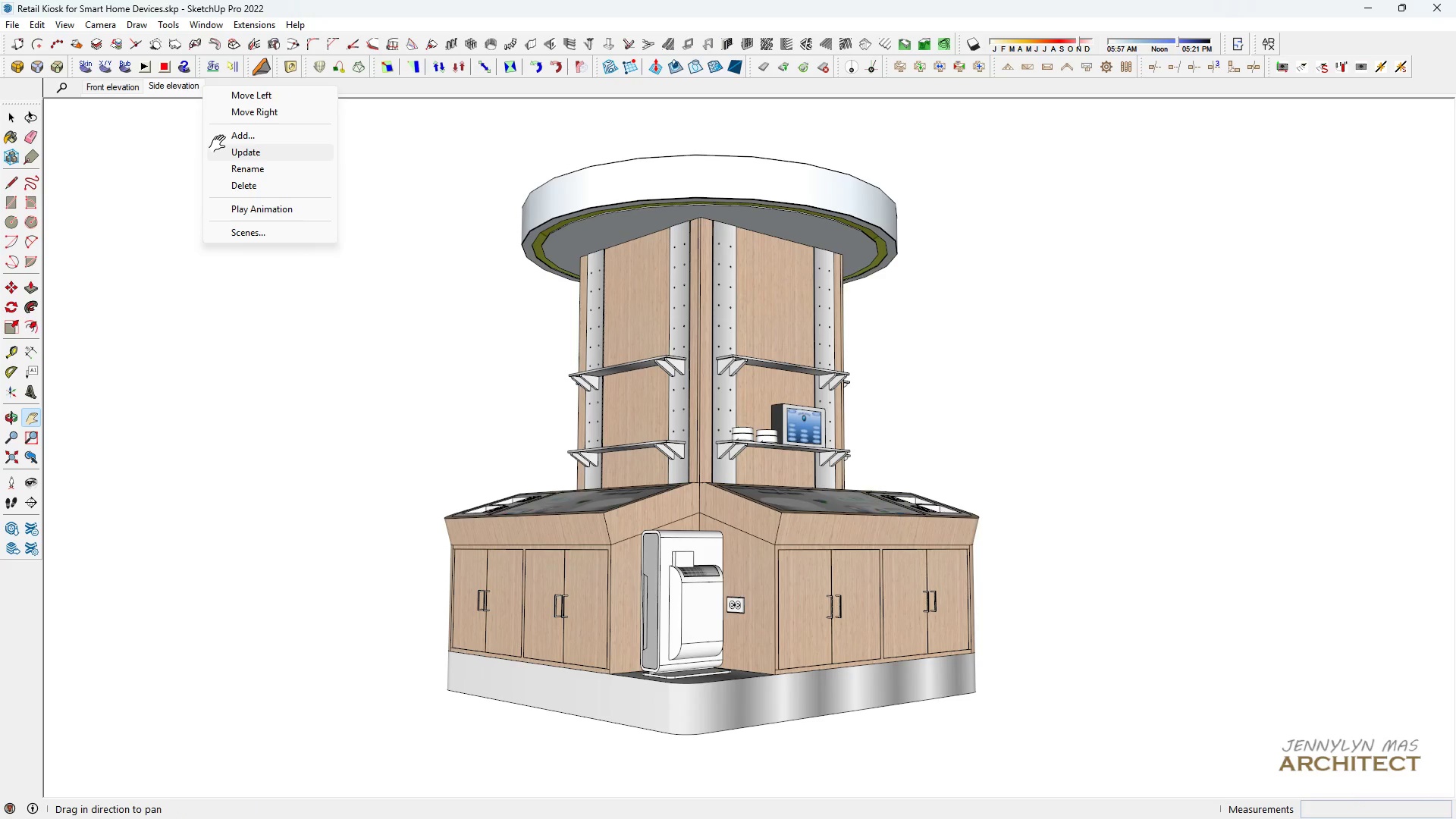 
left_click([218, 134])
 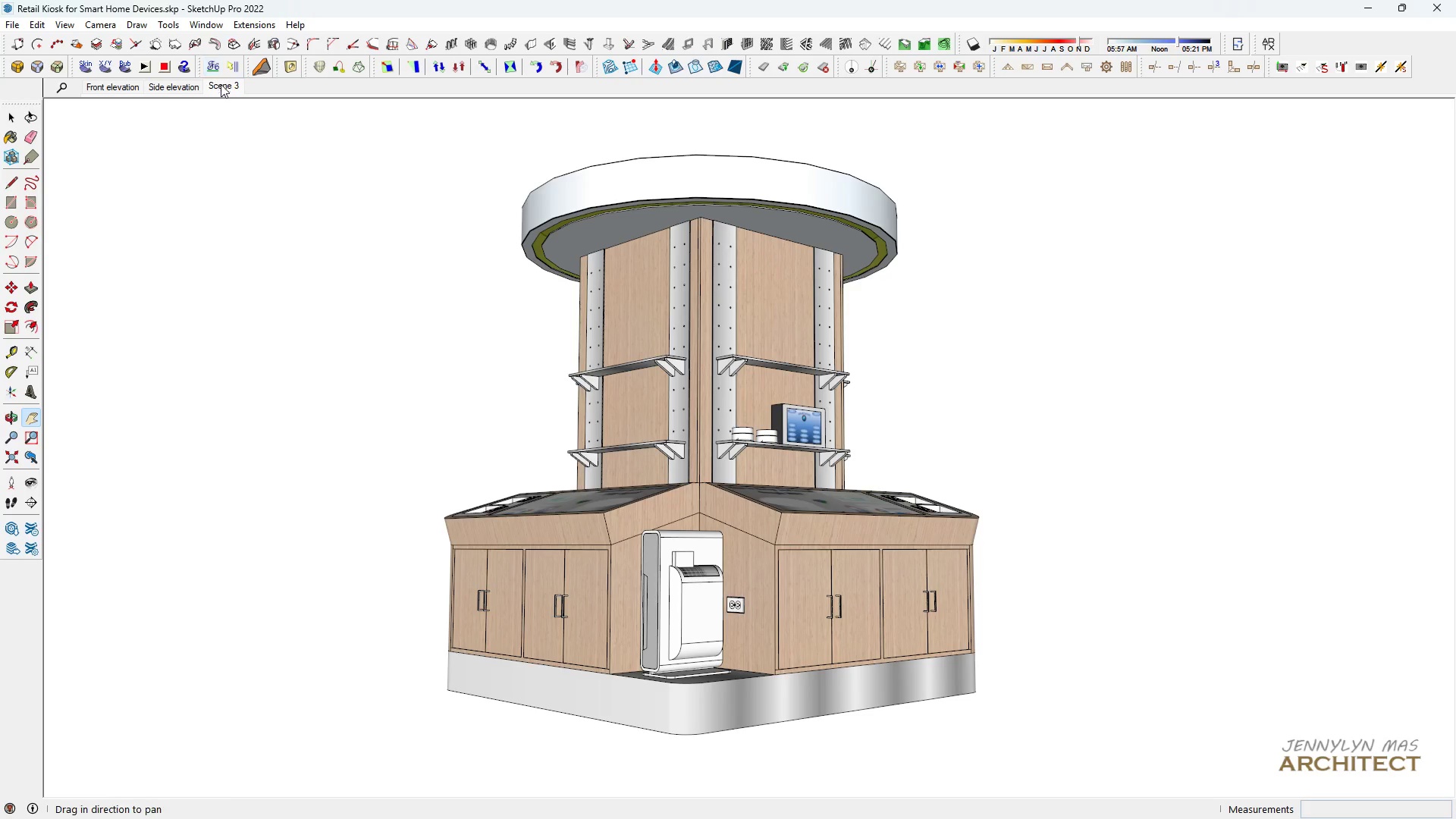 
right_click([222, 87])
 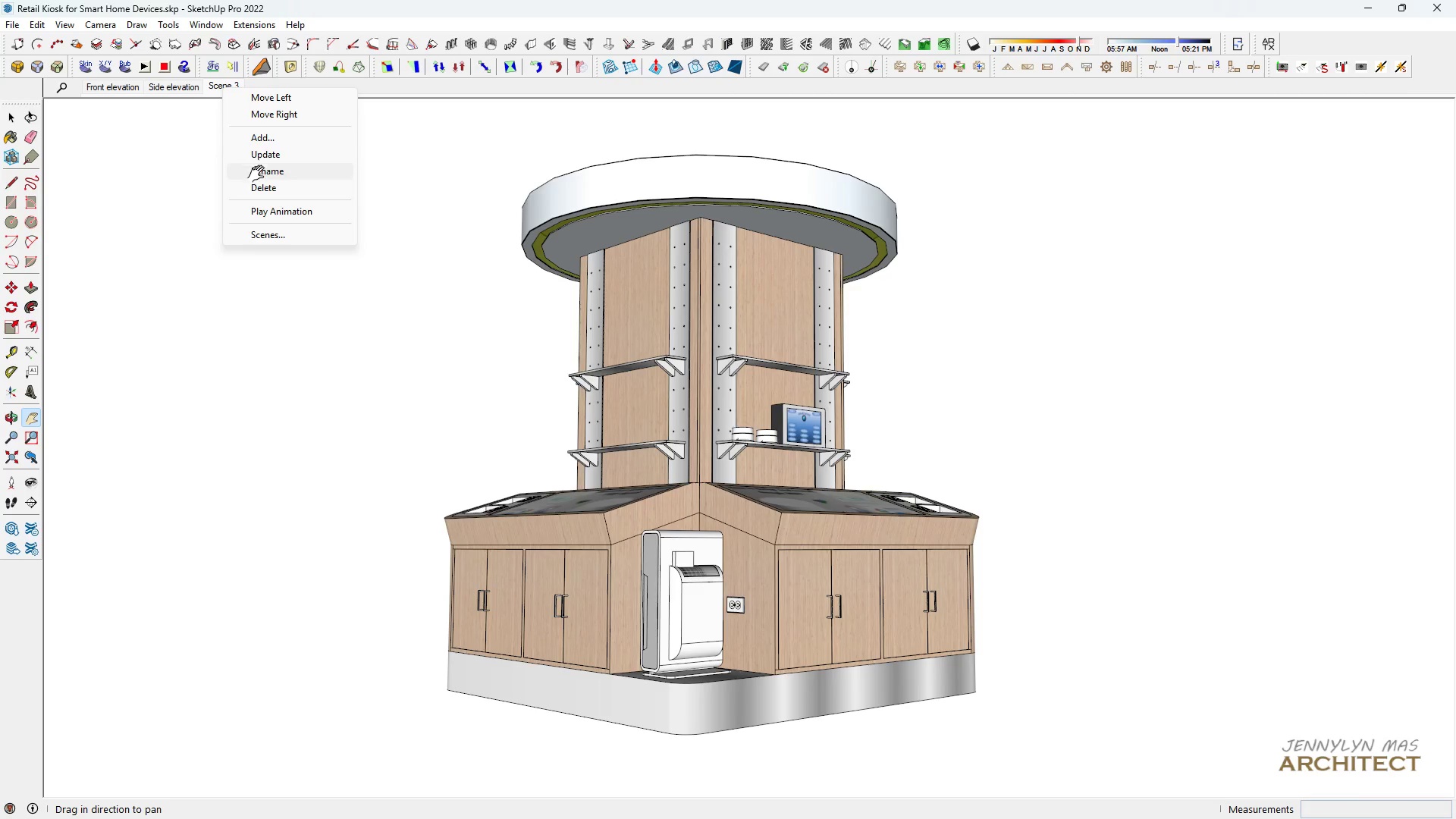 
left_click([259, 176])
 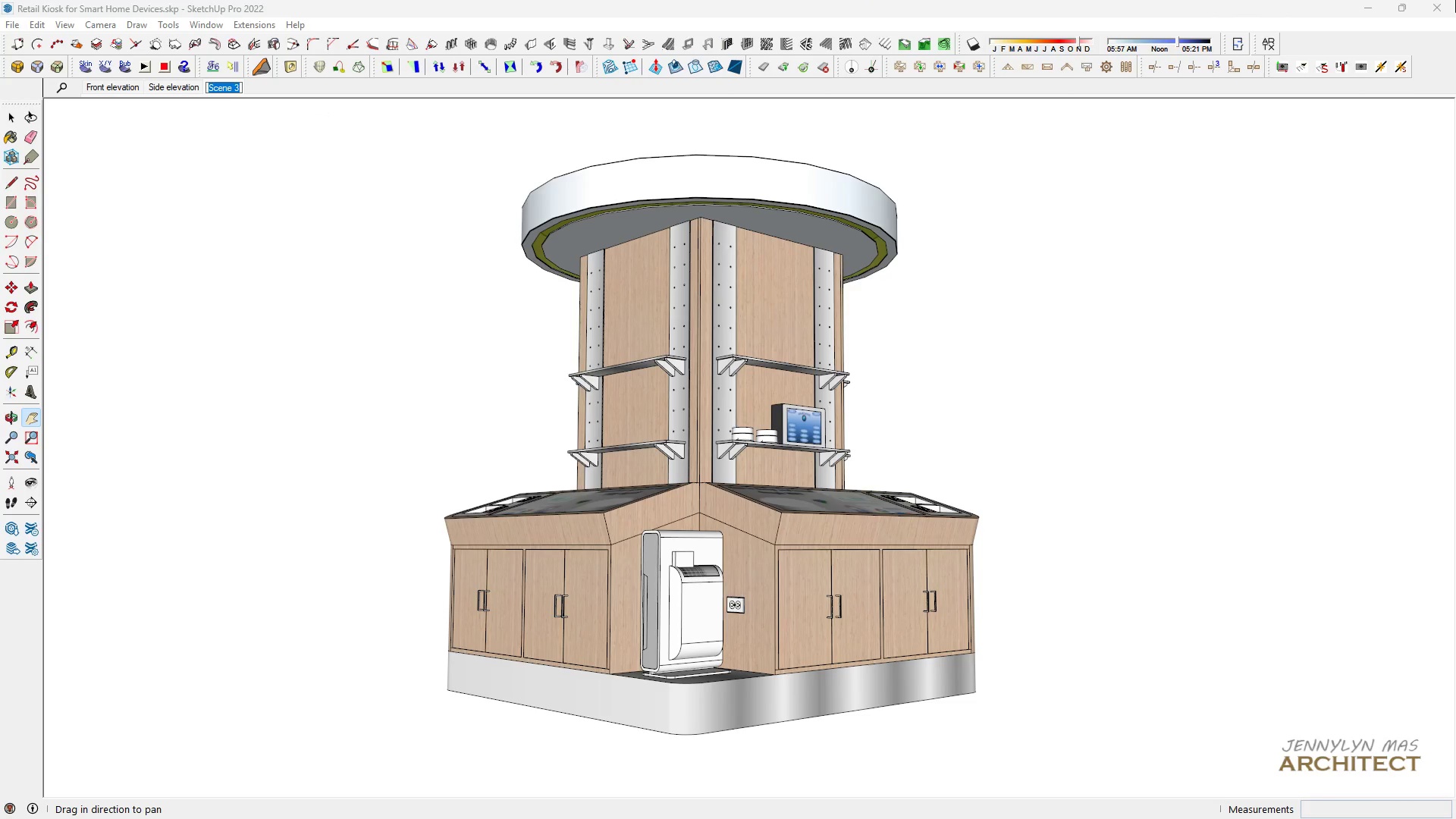 
type(Perspective)
 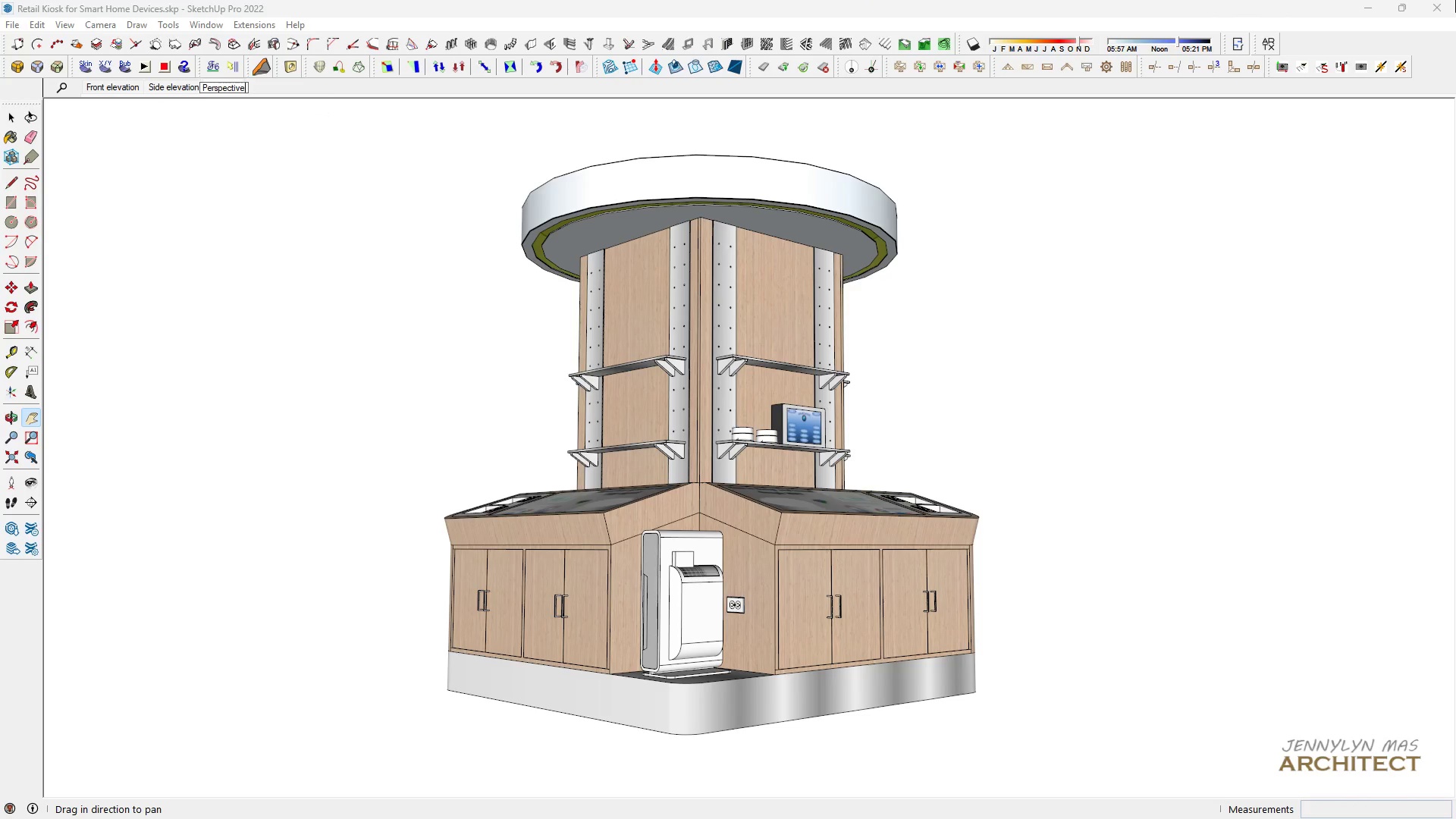 
key(Enter)